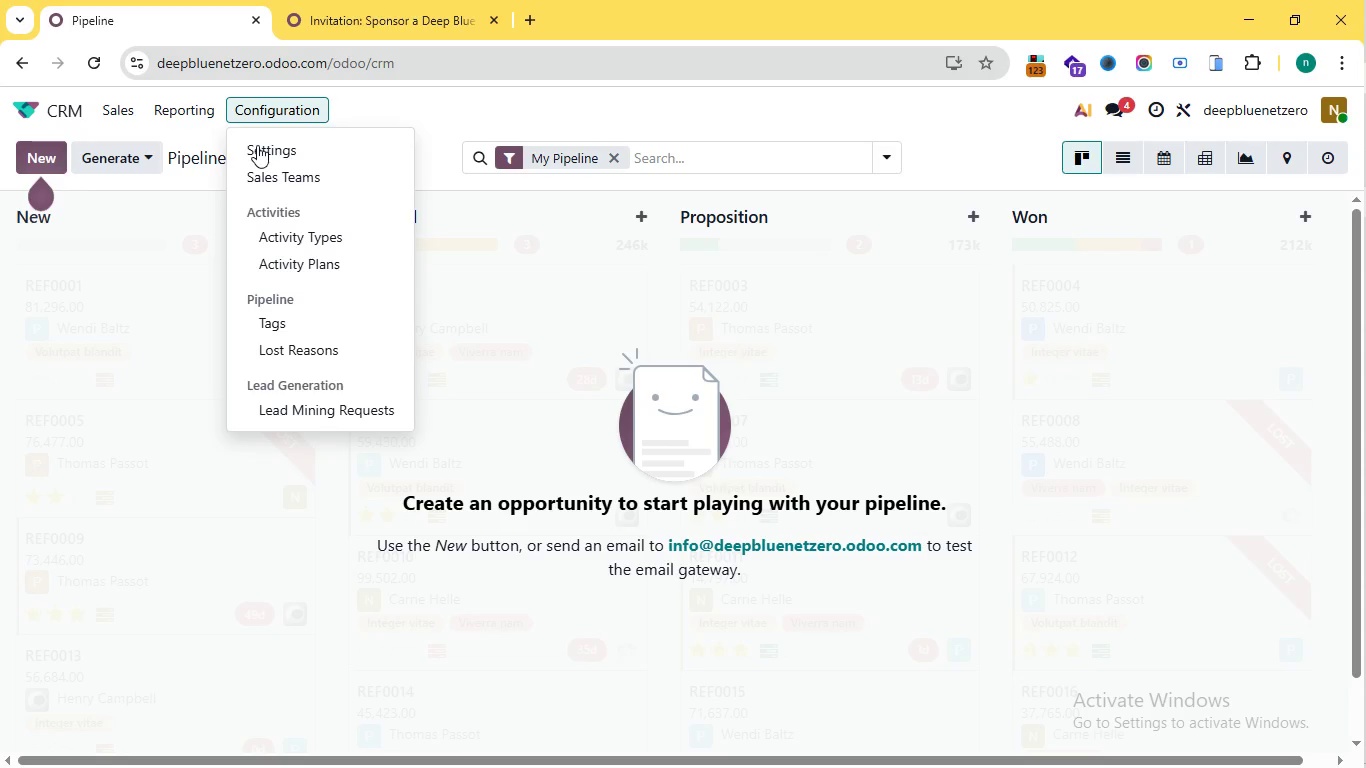 
left_click([290, 147])
 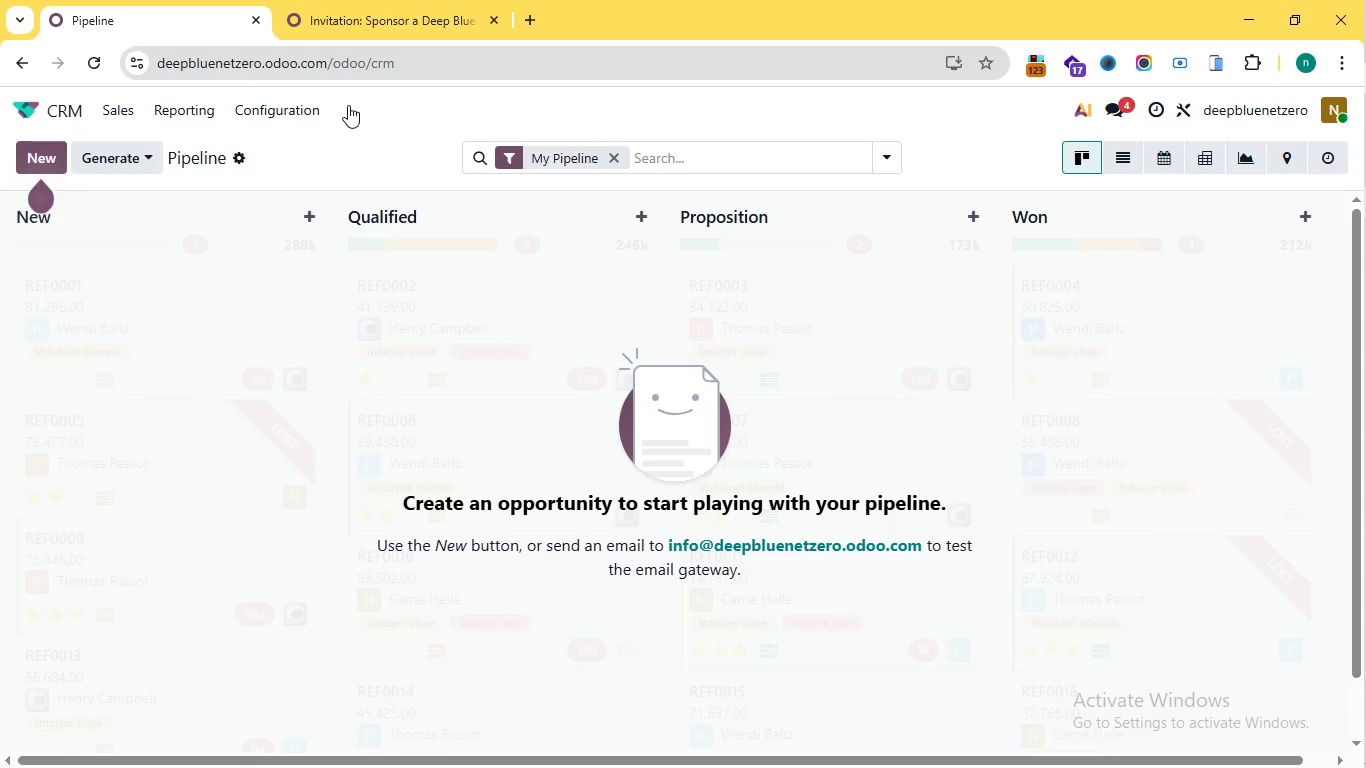 
wait(8.56)
 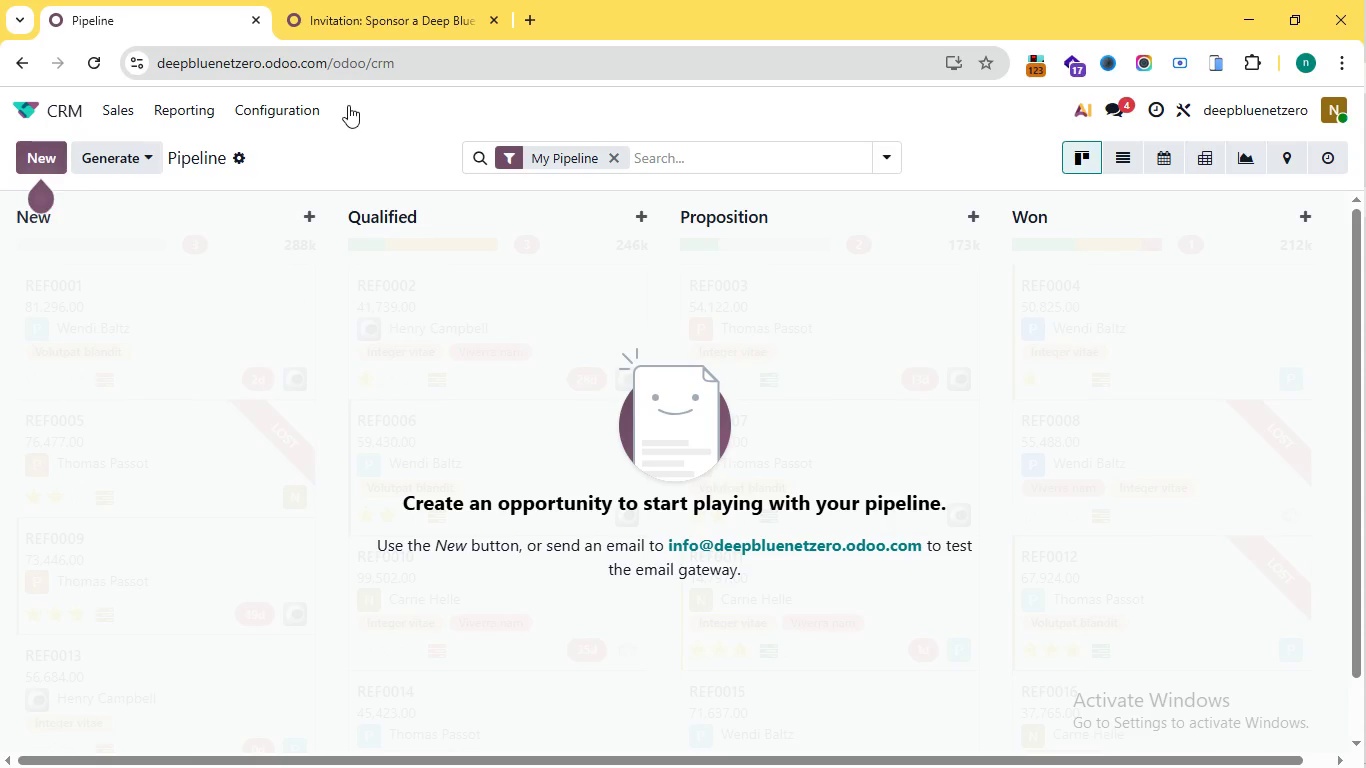 
left_click([92, 58])
 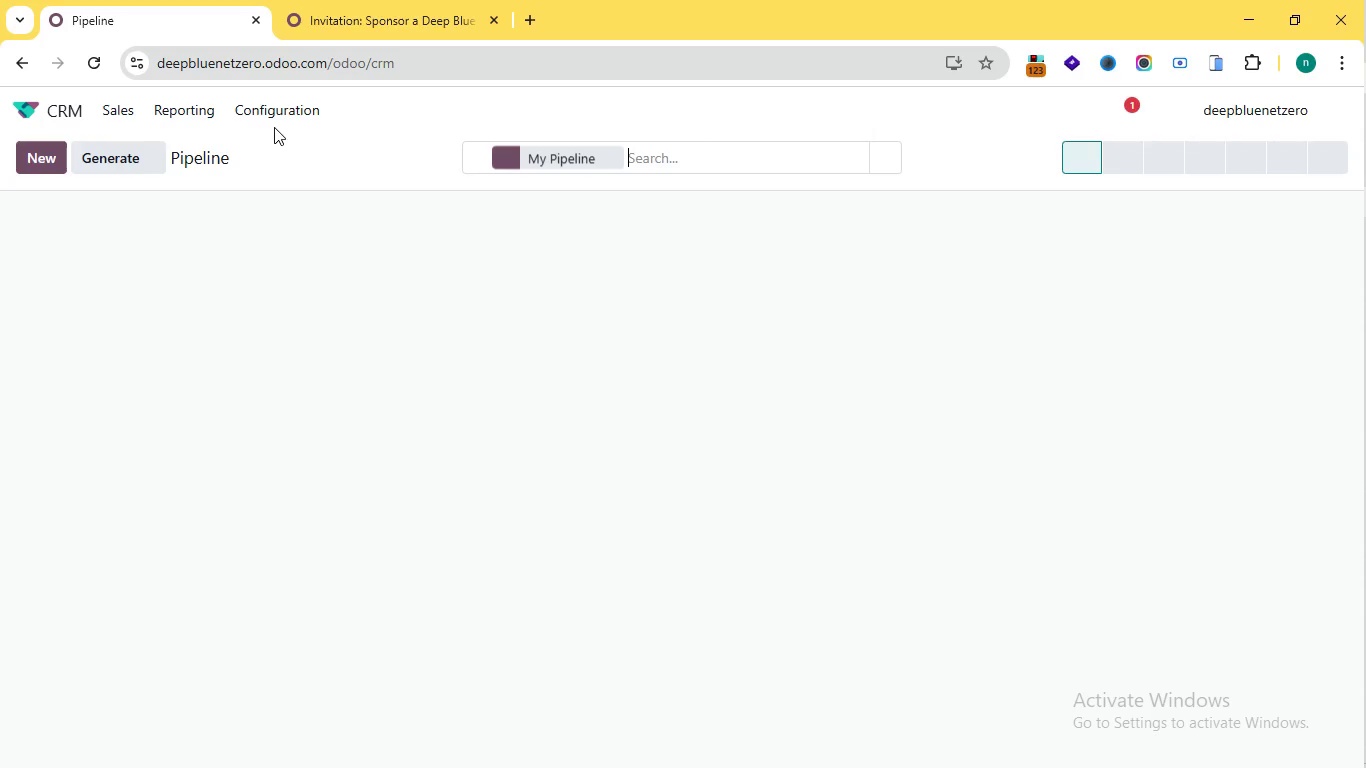 
wait(22.98)
 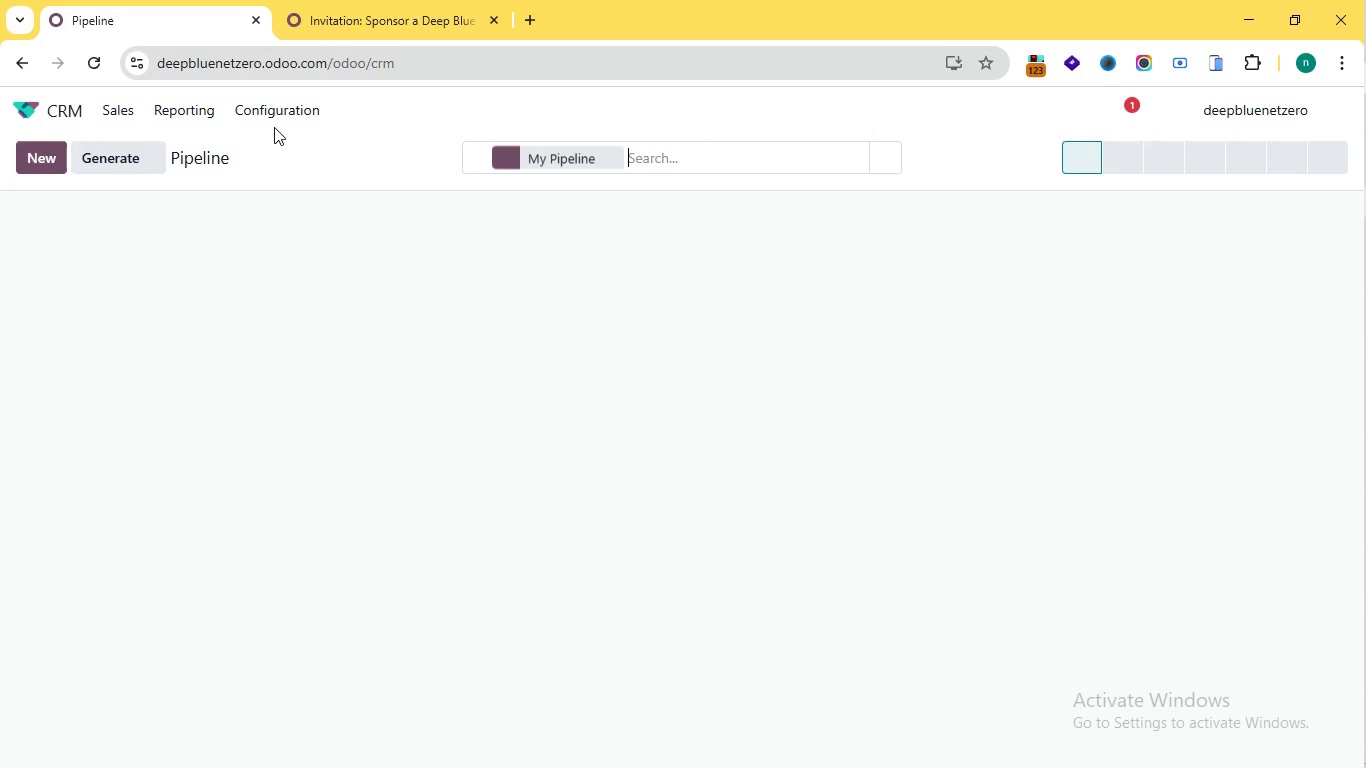 
left_click([291, 113])
 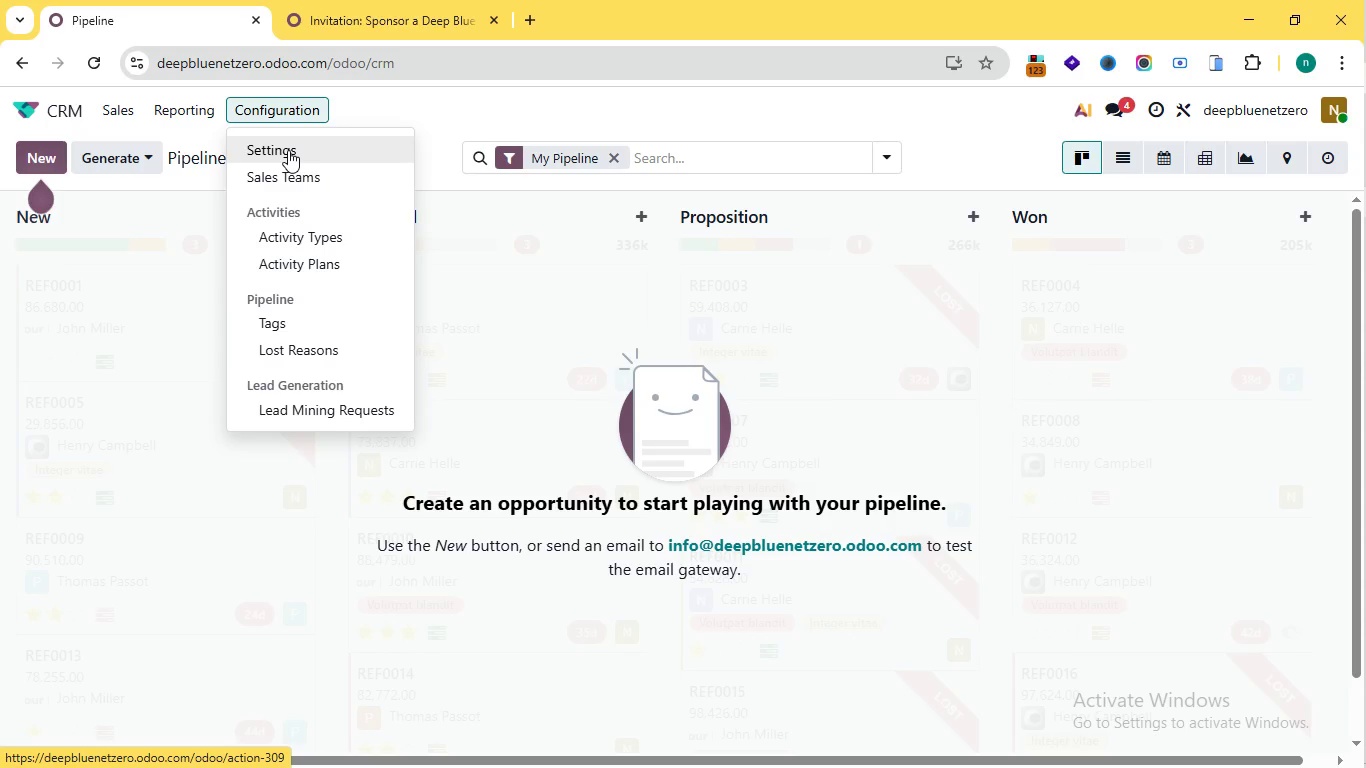 
left_click_drag(start_coordinate=[288, 150], to_coordinate=[293, 161])
 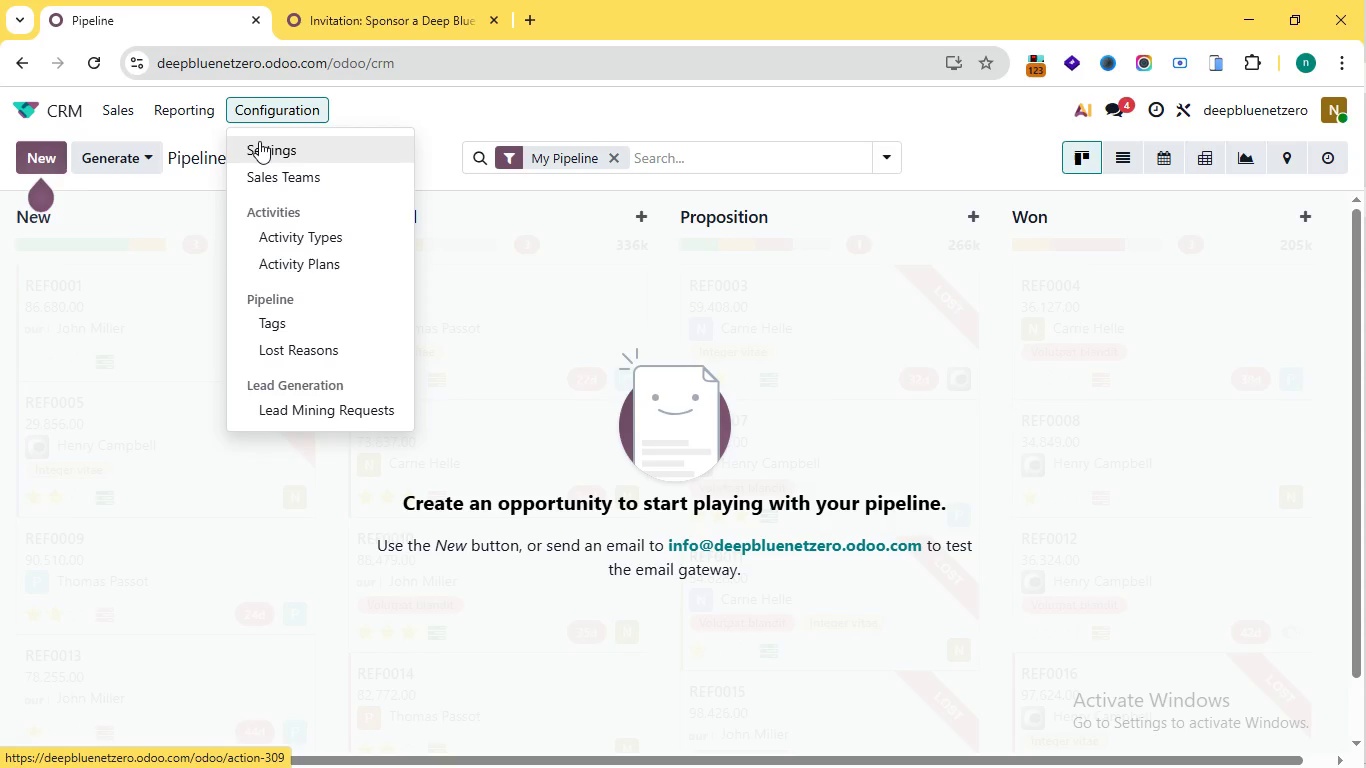 
wait(6.0)
 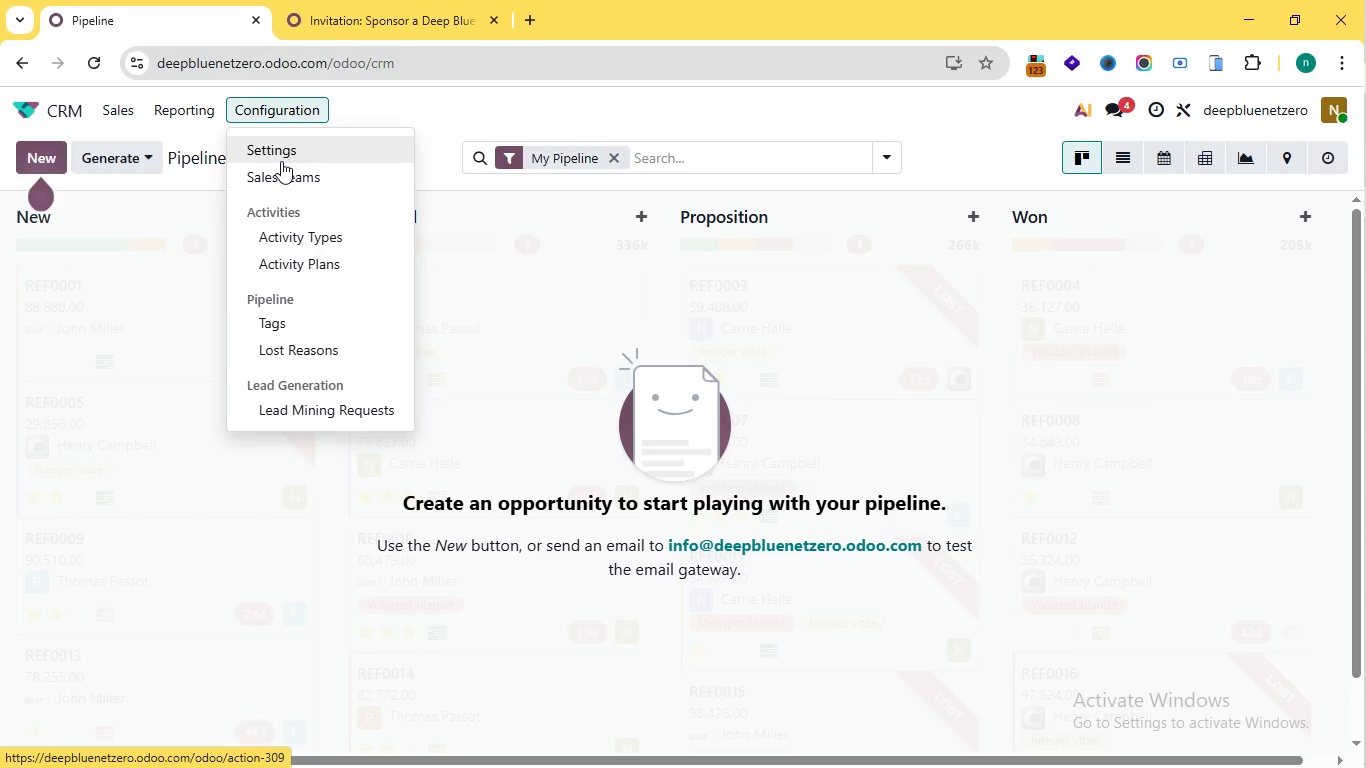 
left_click([259, 141])
 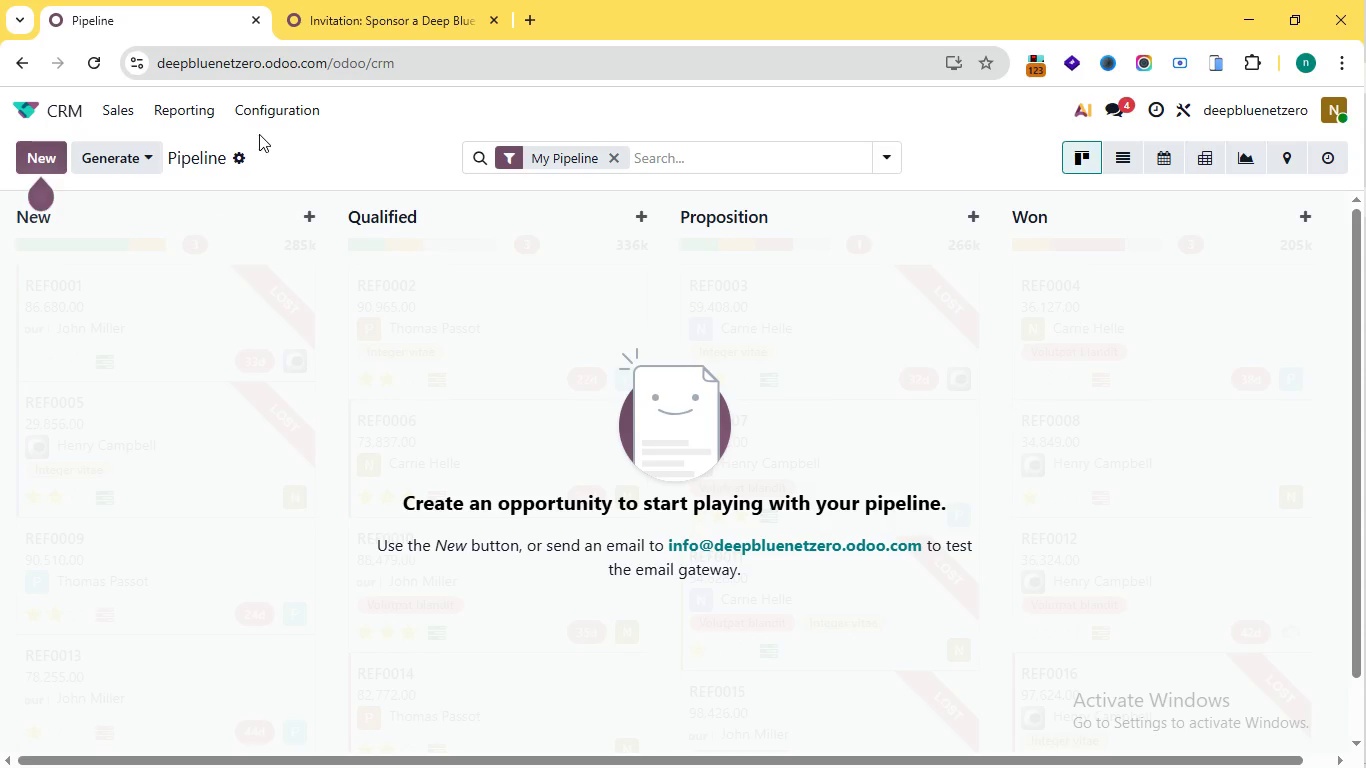 
double_click([259, 141])
 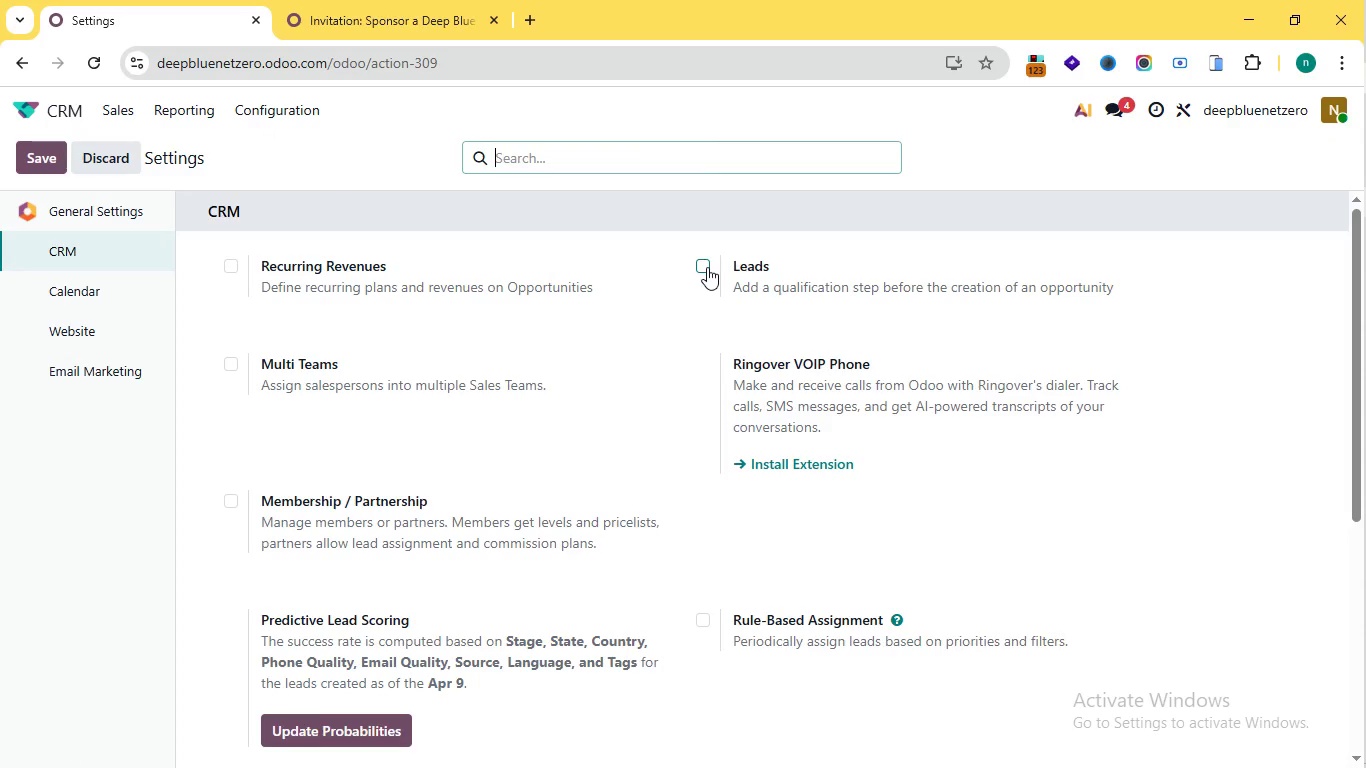 
wait(5.52)
 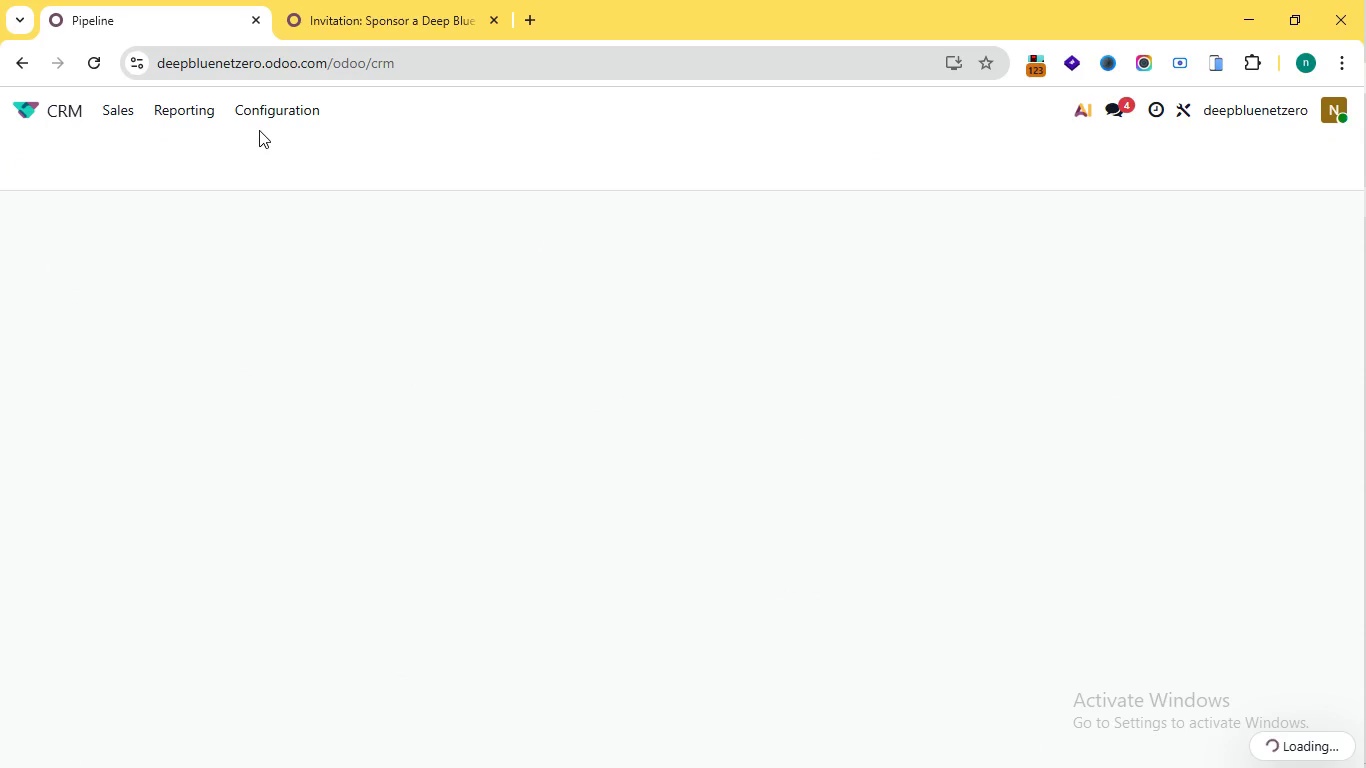 
left_click([707, 267])
 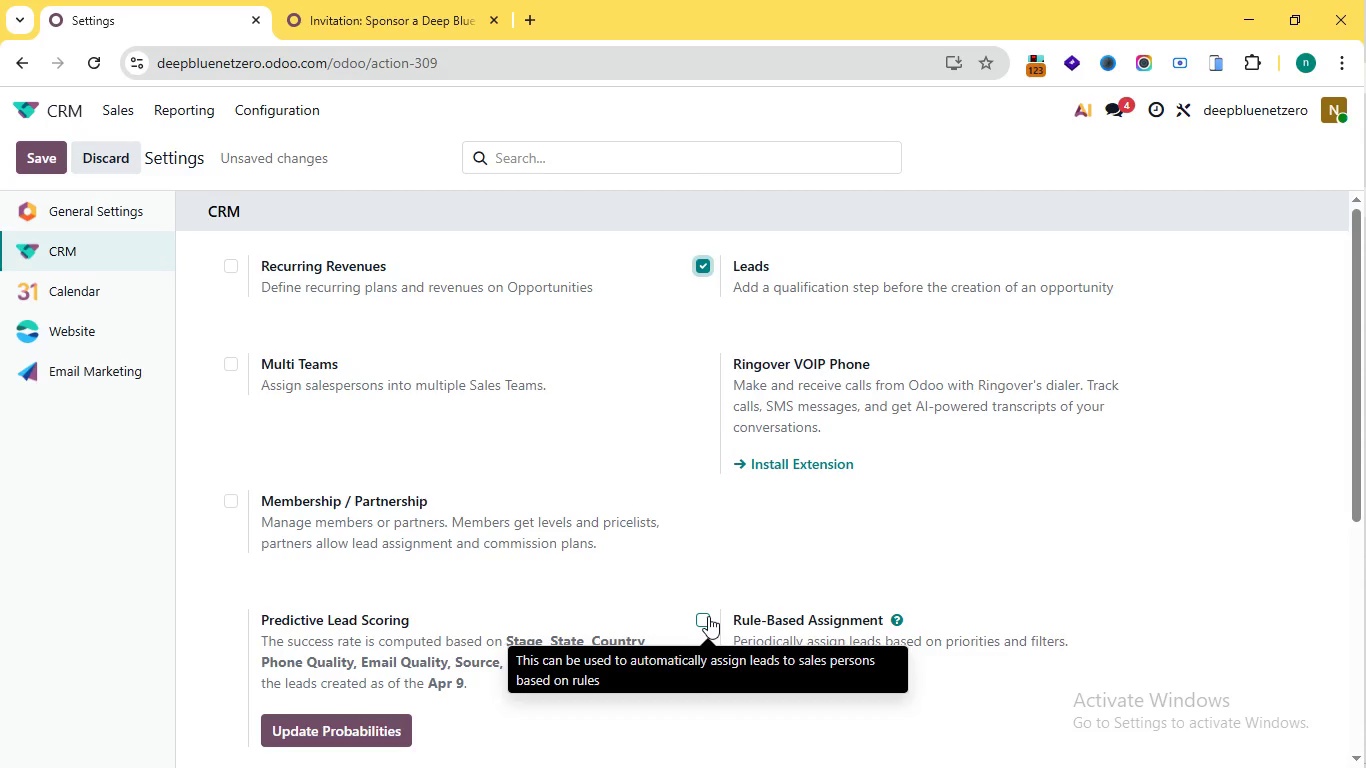 
wait(6.25)
 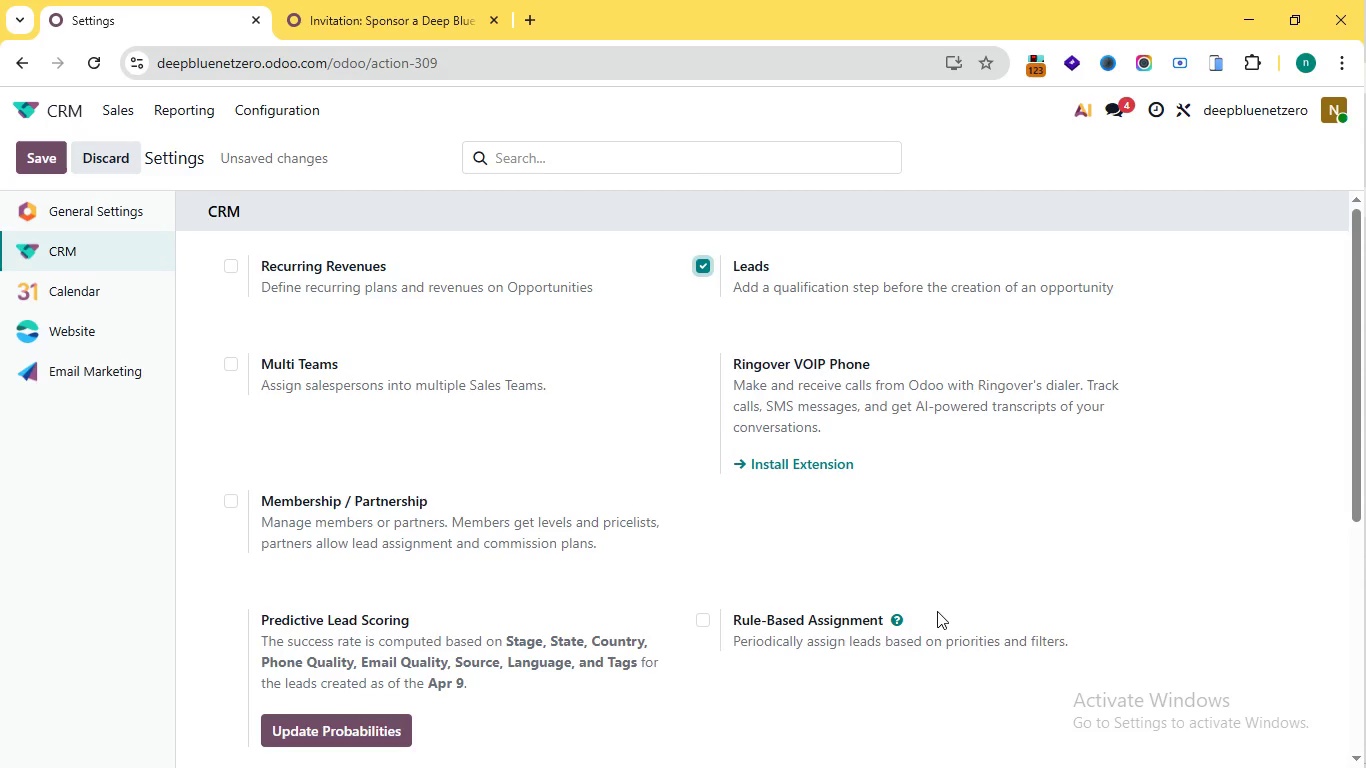 
left_click([708, 616])
 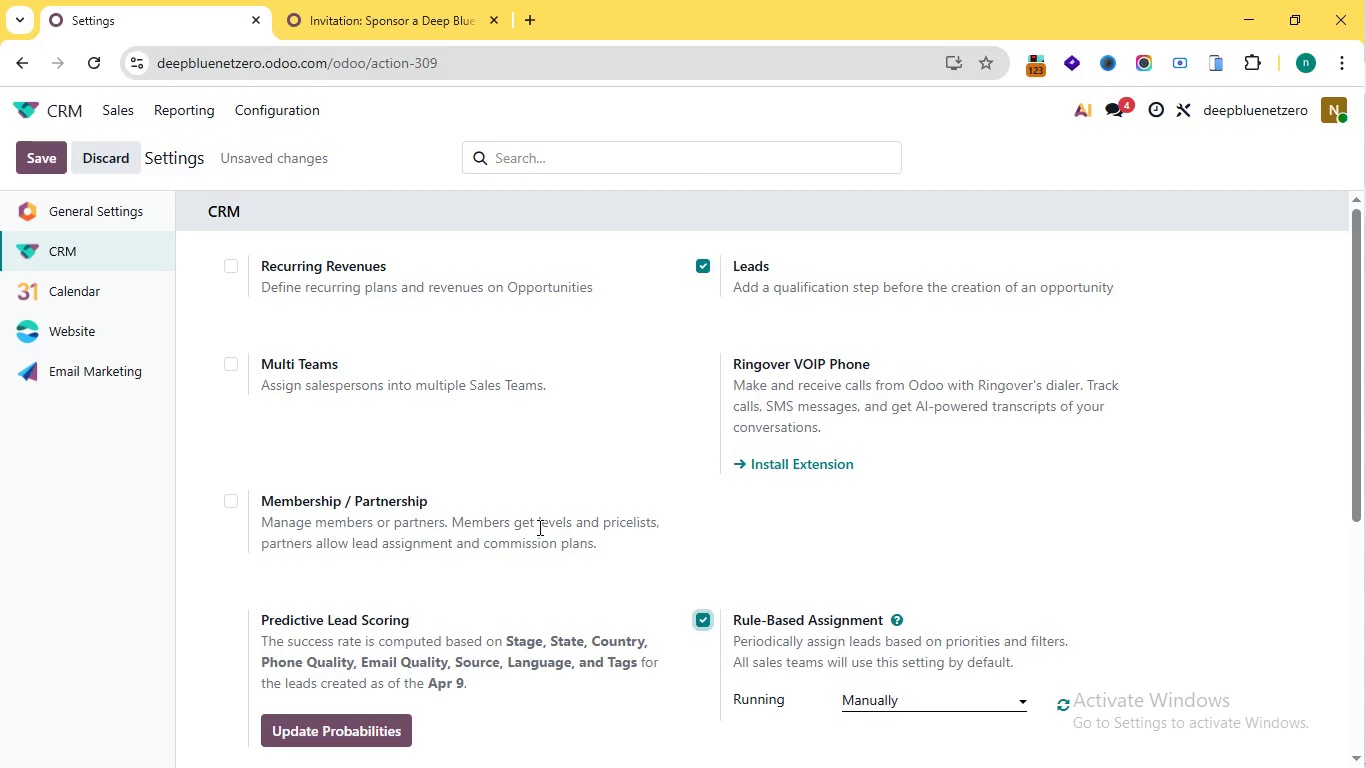 
wait(36.72)
 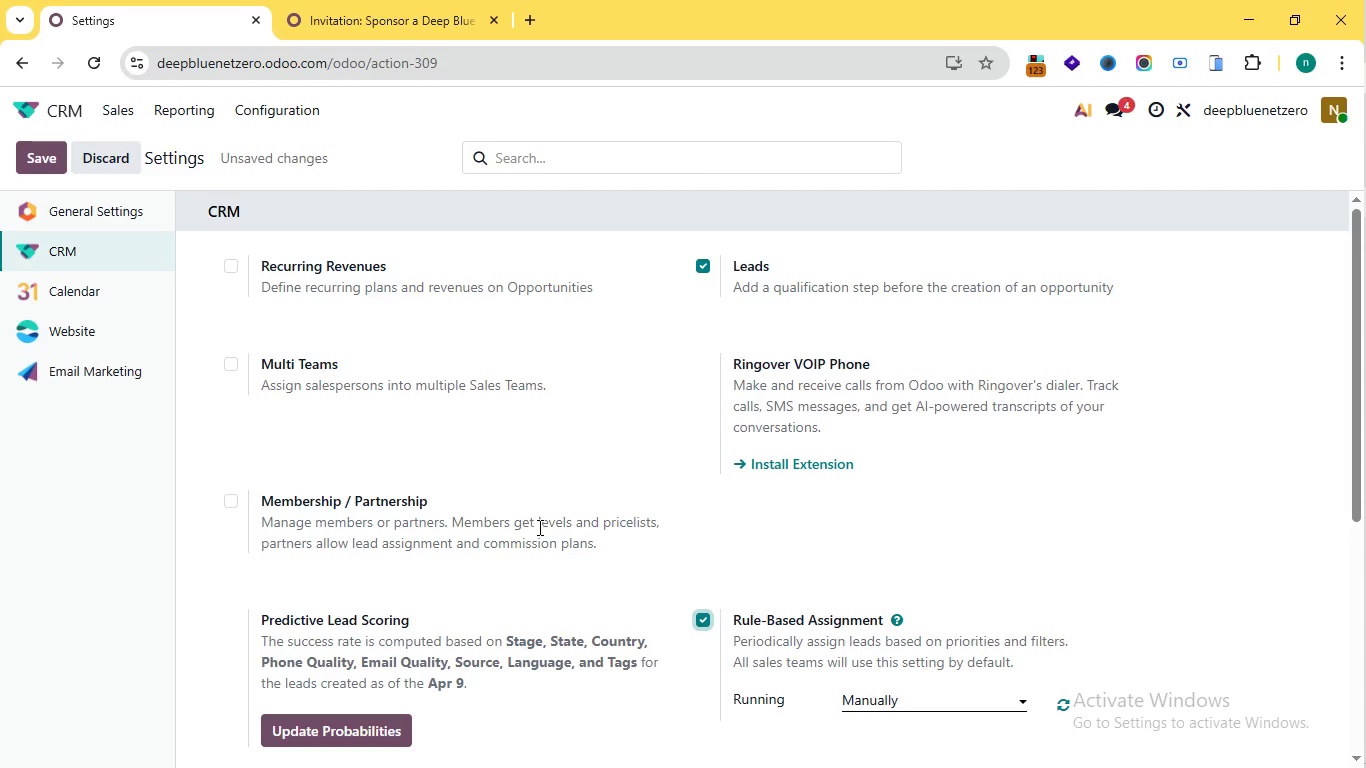 
scroll: coordinate [416, 448], scroll_direction: down, amount: 4.0
 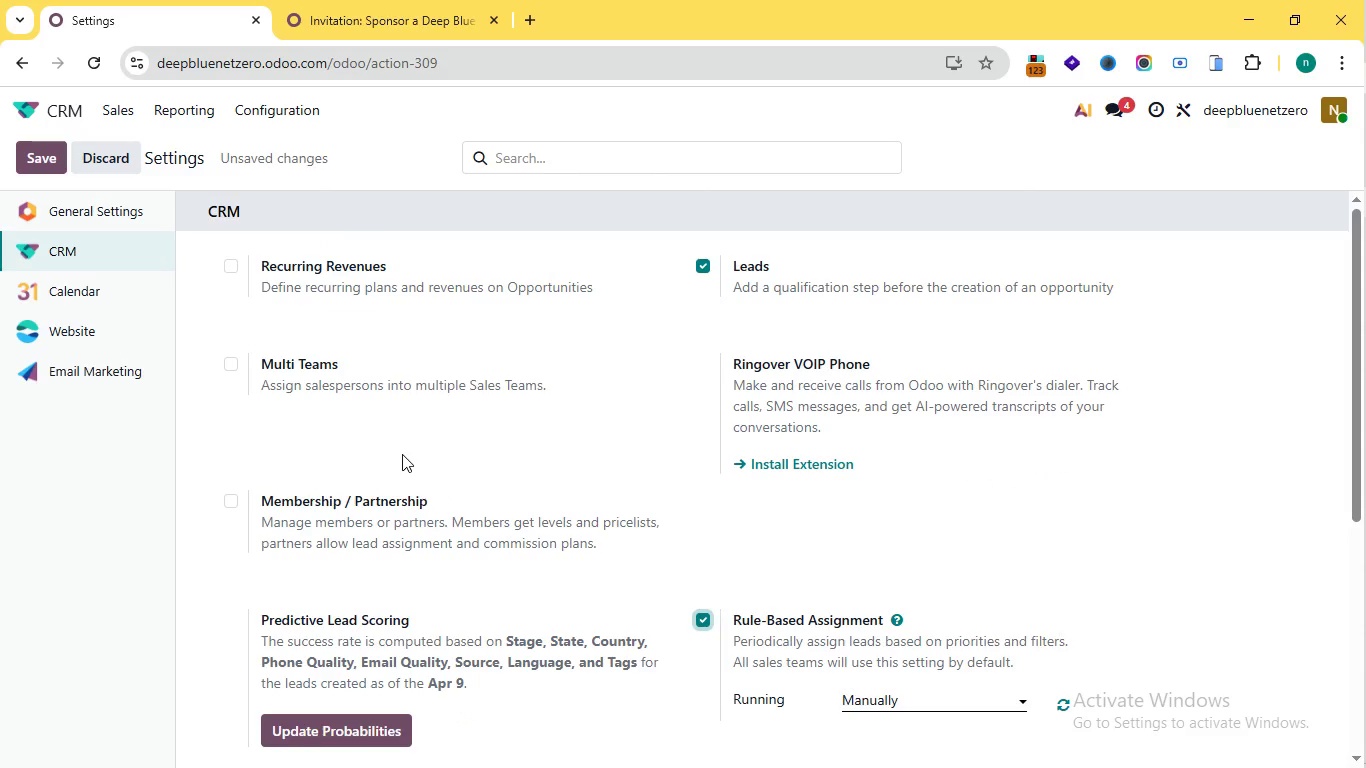 
scroll: coordinate [402, 454], scroll_direction: up, amount: 4.0
 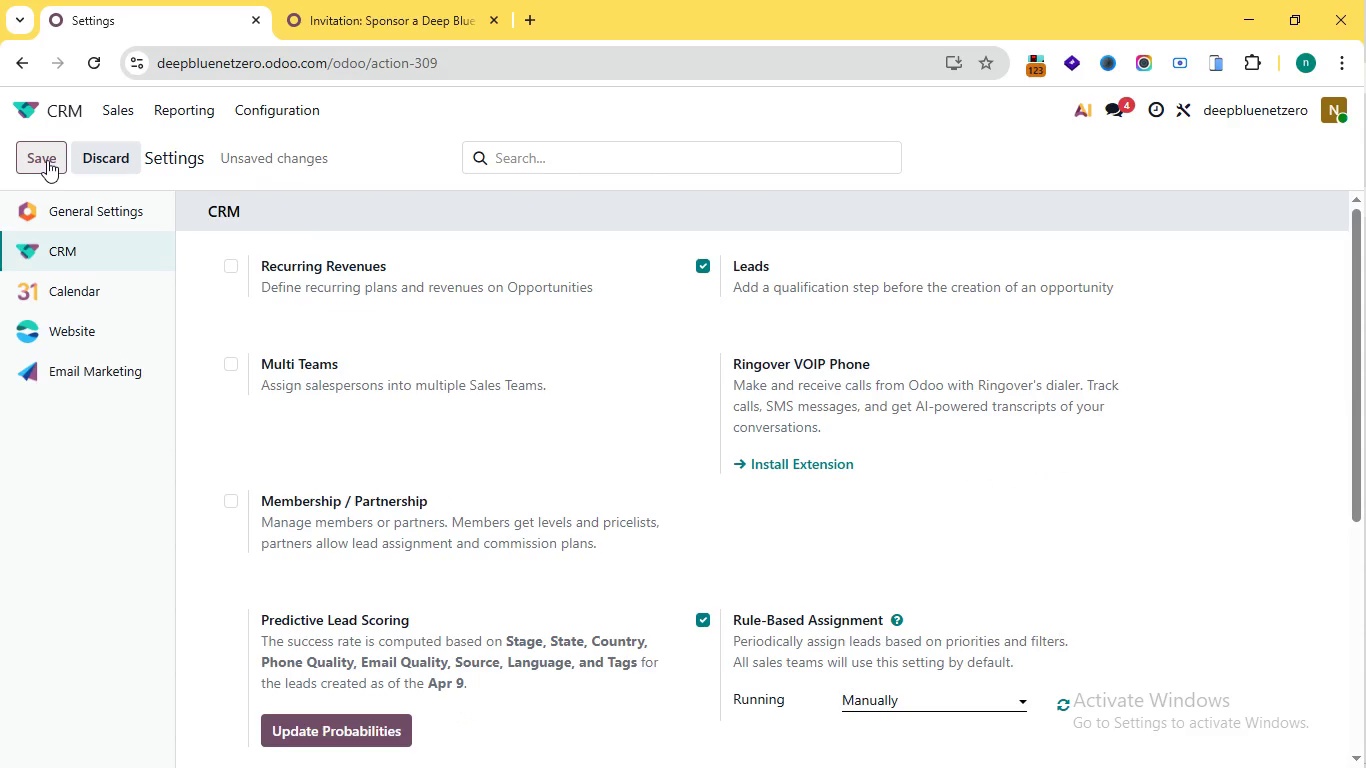 
left_click([47, 160])
 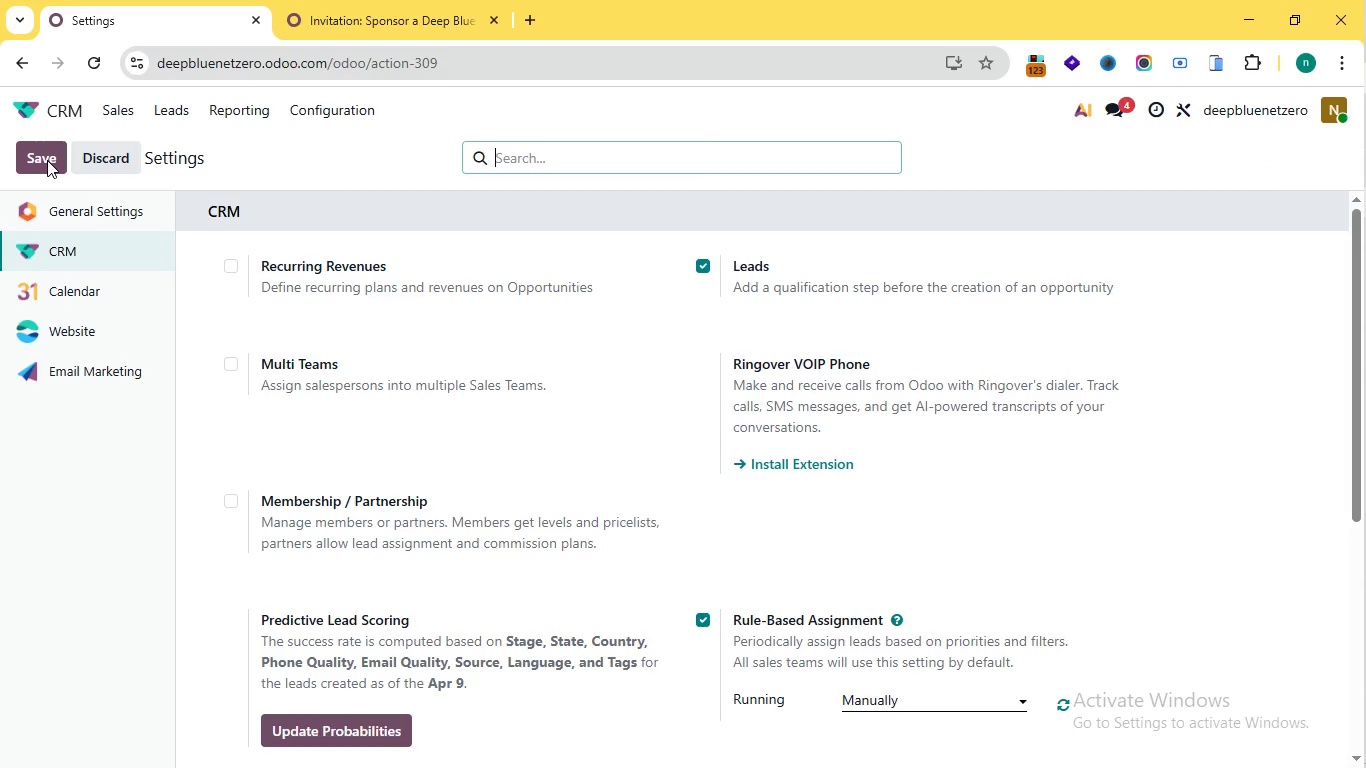 
wait(13.72)
 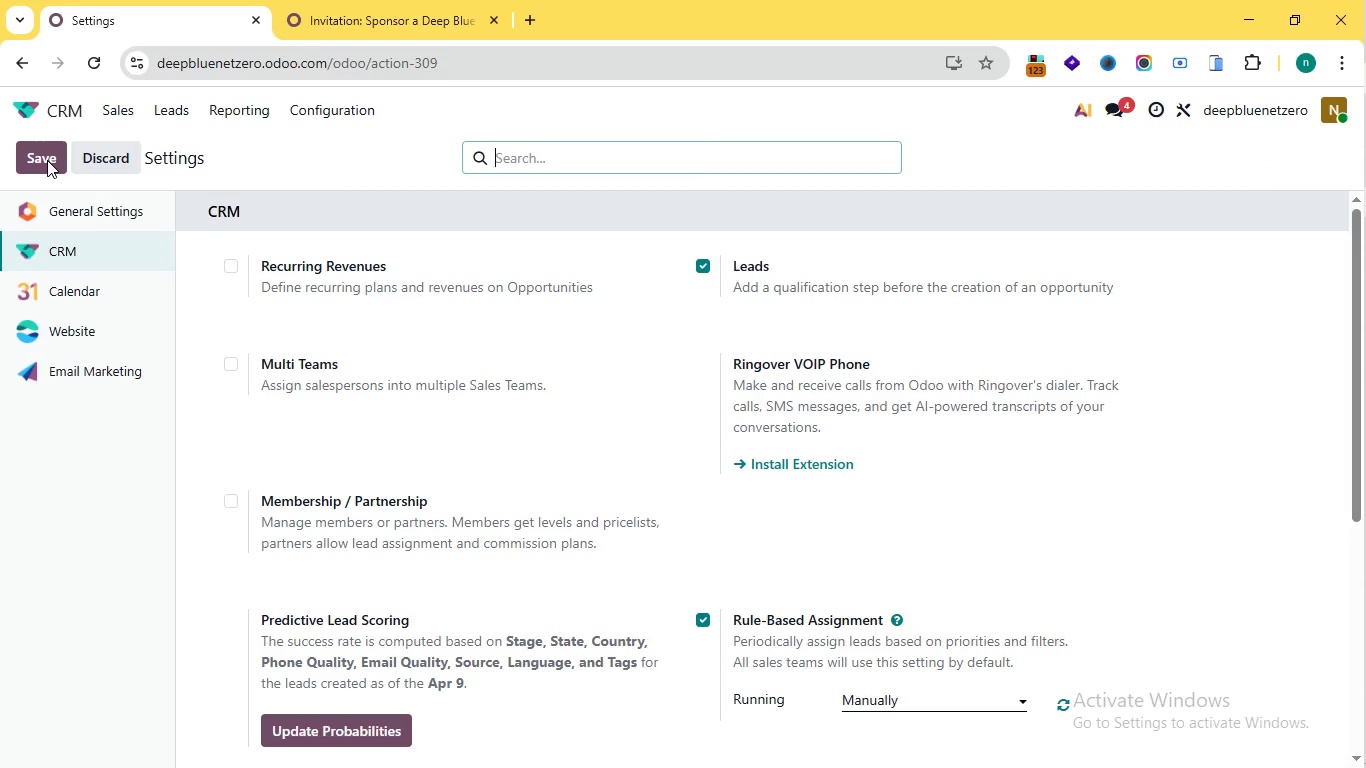 
left_click([154, 112])
 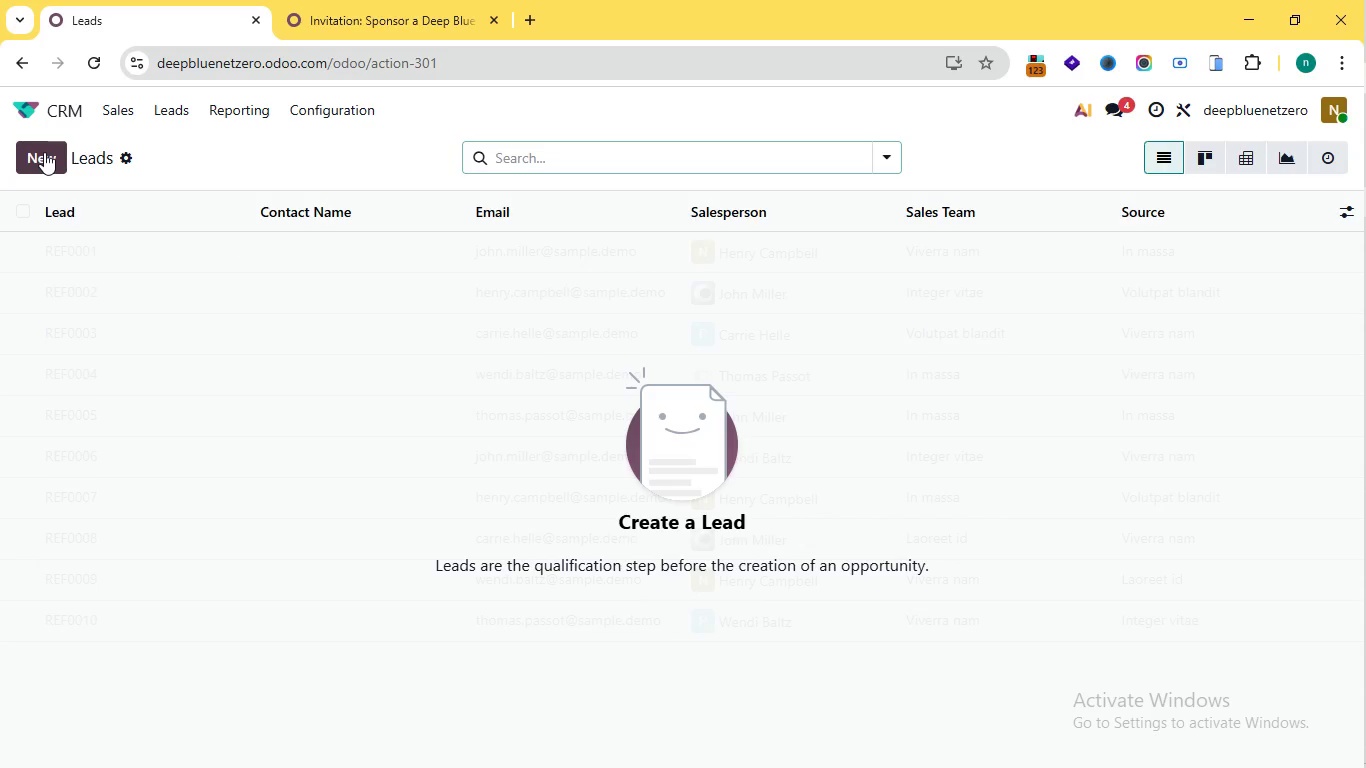 
wait(14.05)
 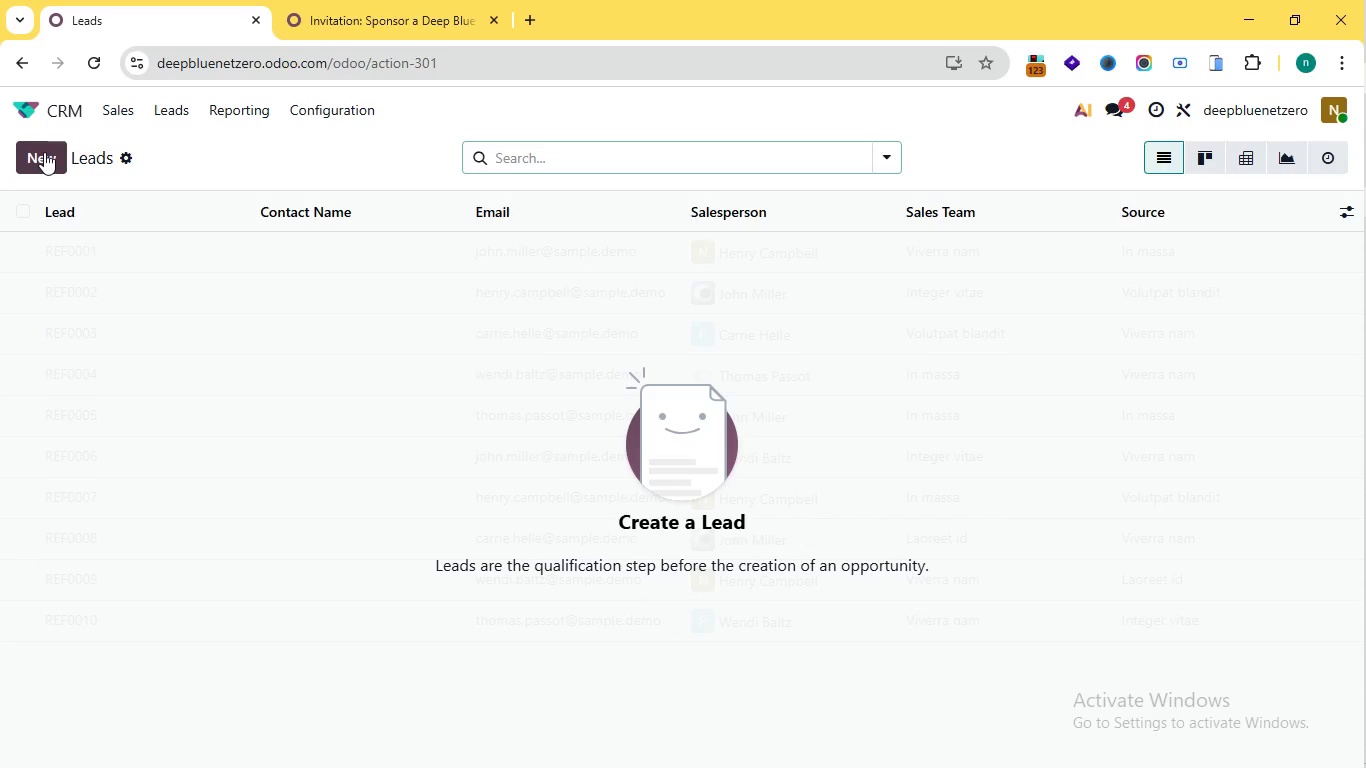 
left_click([44, 152])
 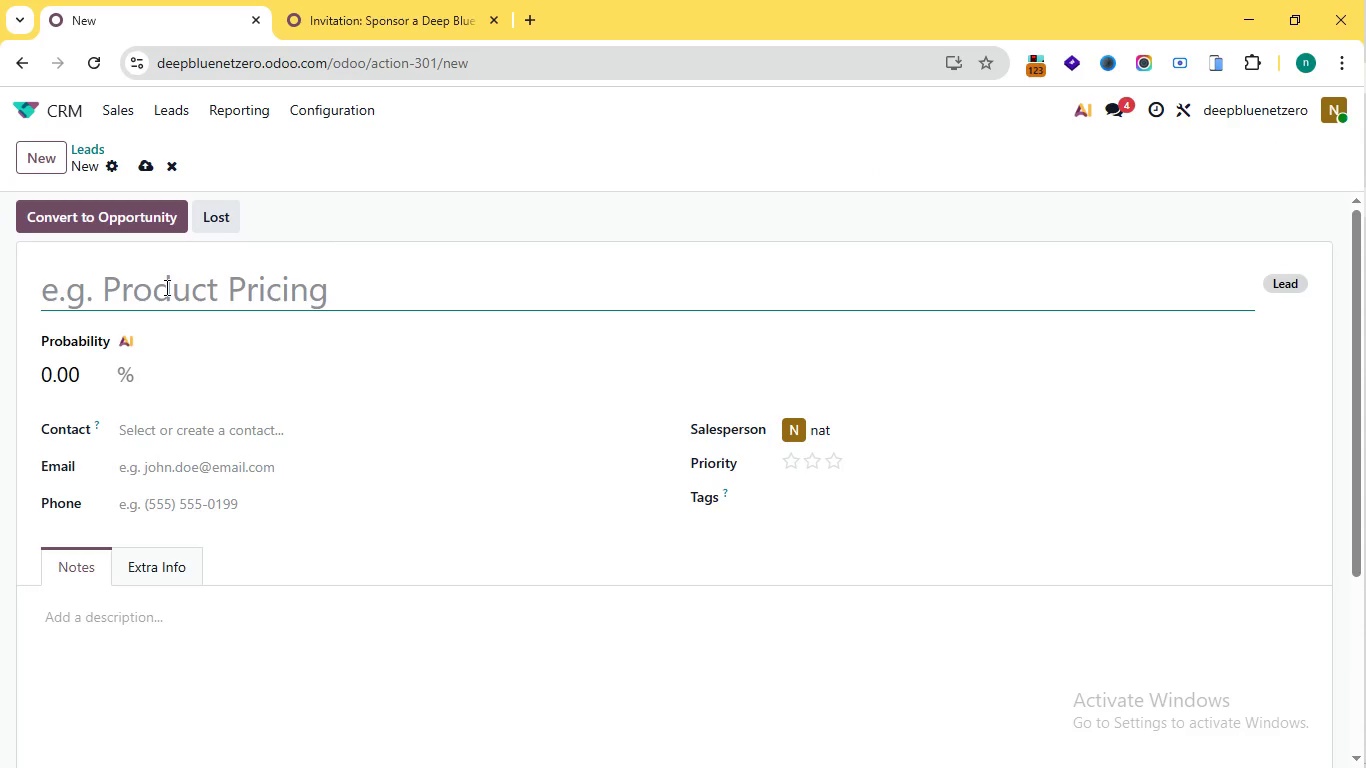 
wait(11.98)
 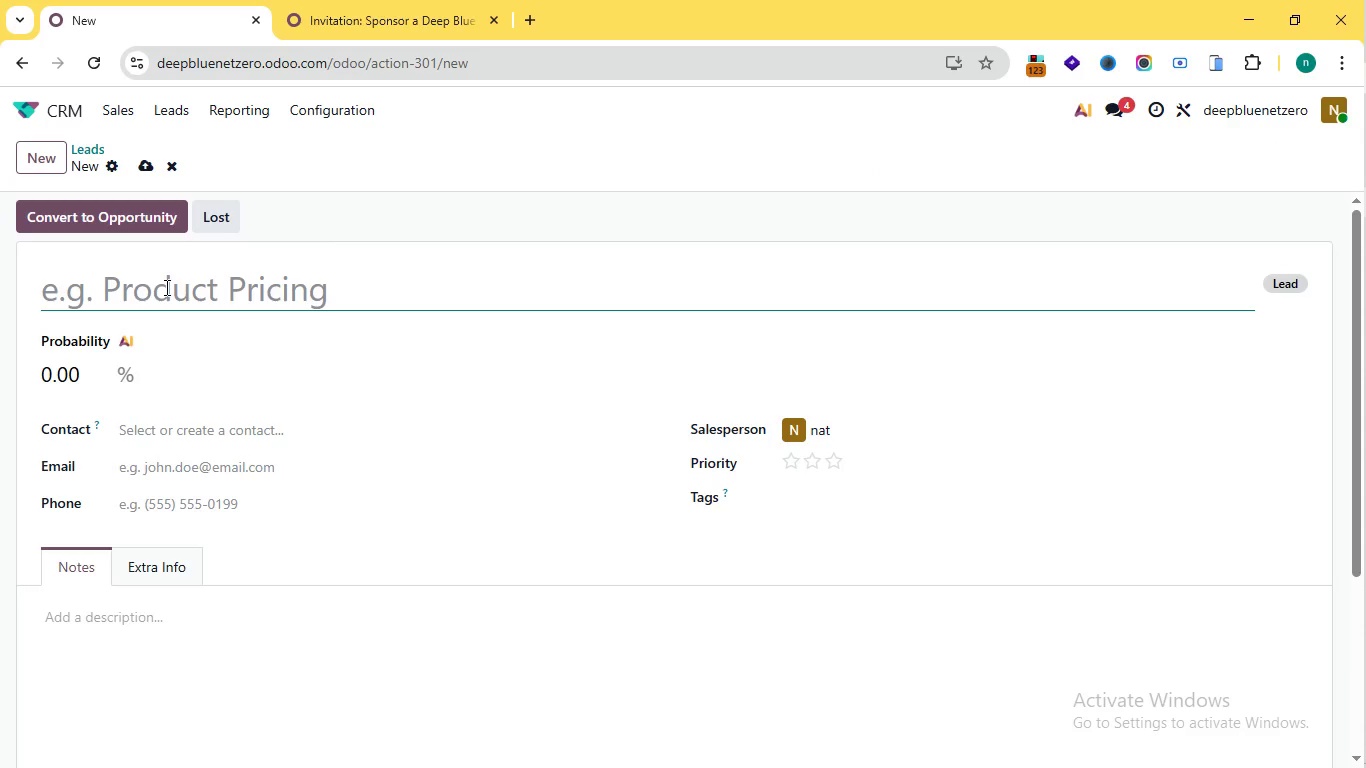 
type(g)
key(Backspace)
type(Global esgS)
key(Backspace)
type(sPONSORSHIP - XY)
key(Backspace)
key(Backspace)
type(xyx)
key(Backspace)
type(z )
 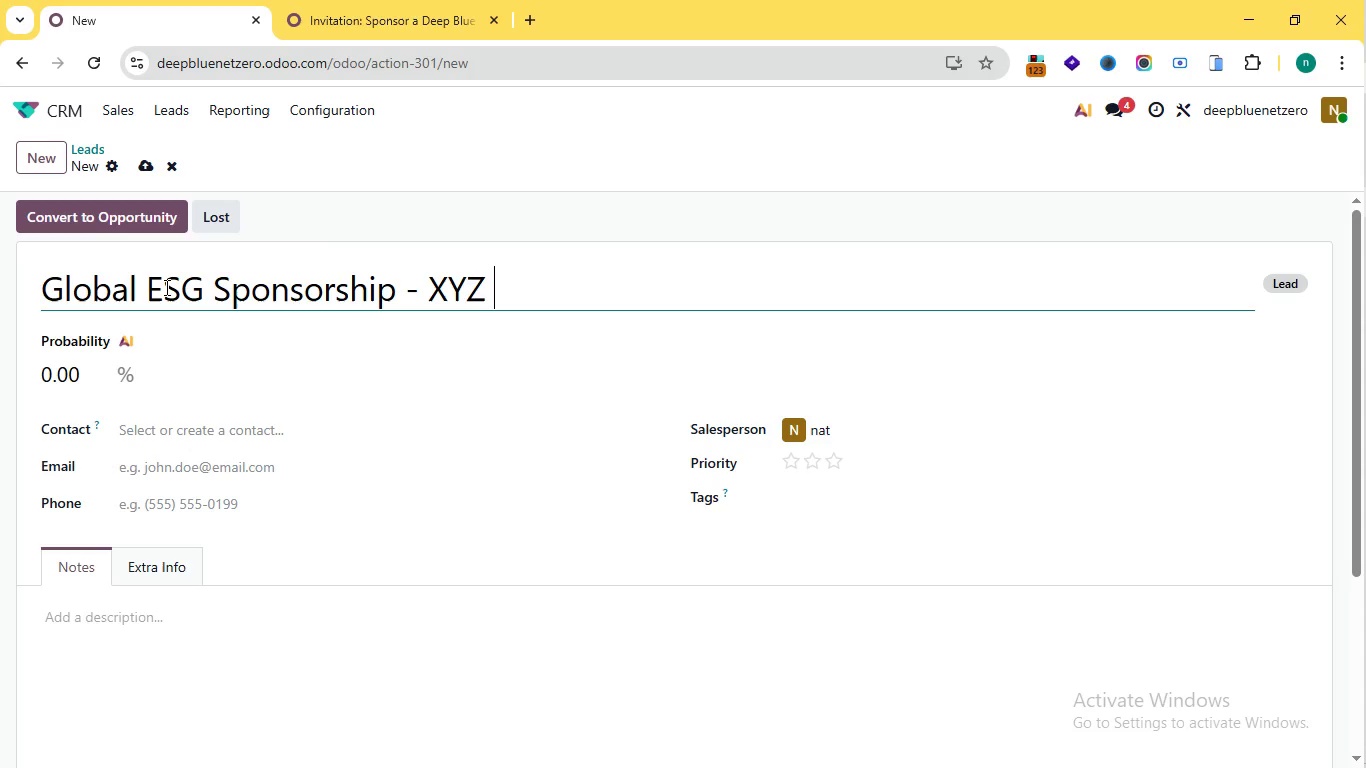 
hold_key(key=CapsLock, duration=0.53)
 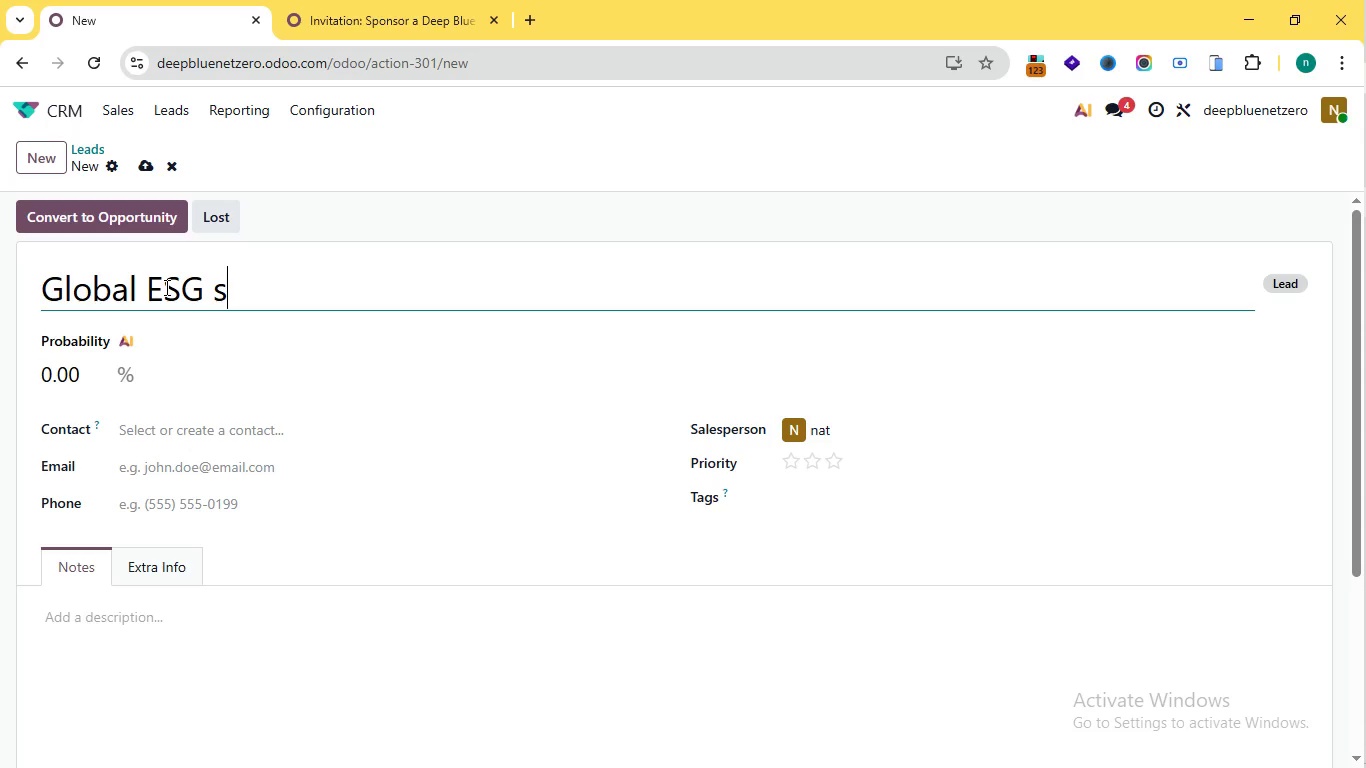 
type(c)
key(Backspace)
type(Corp)
 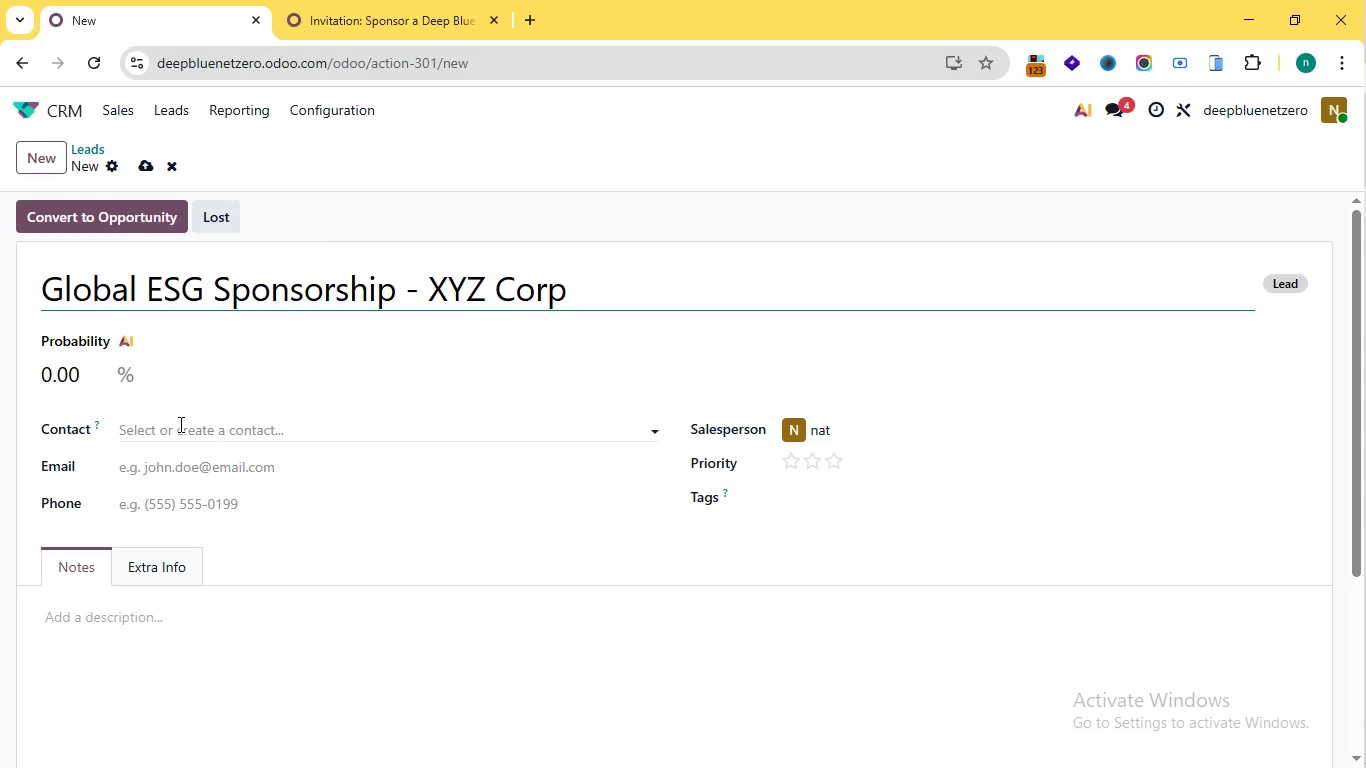 
left_click([179, 424])
 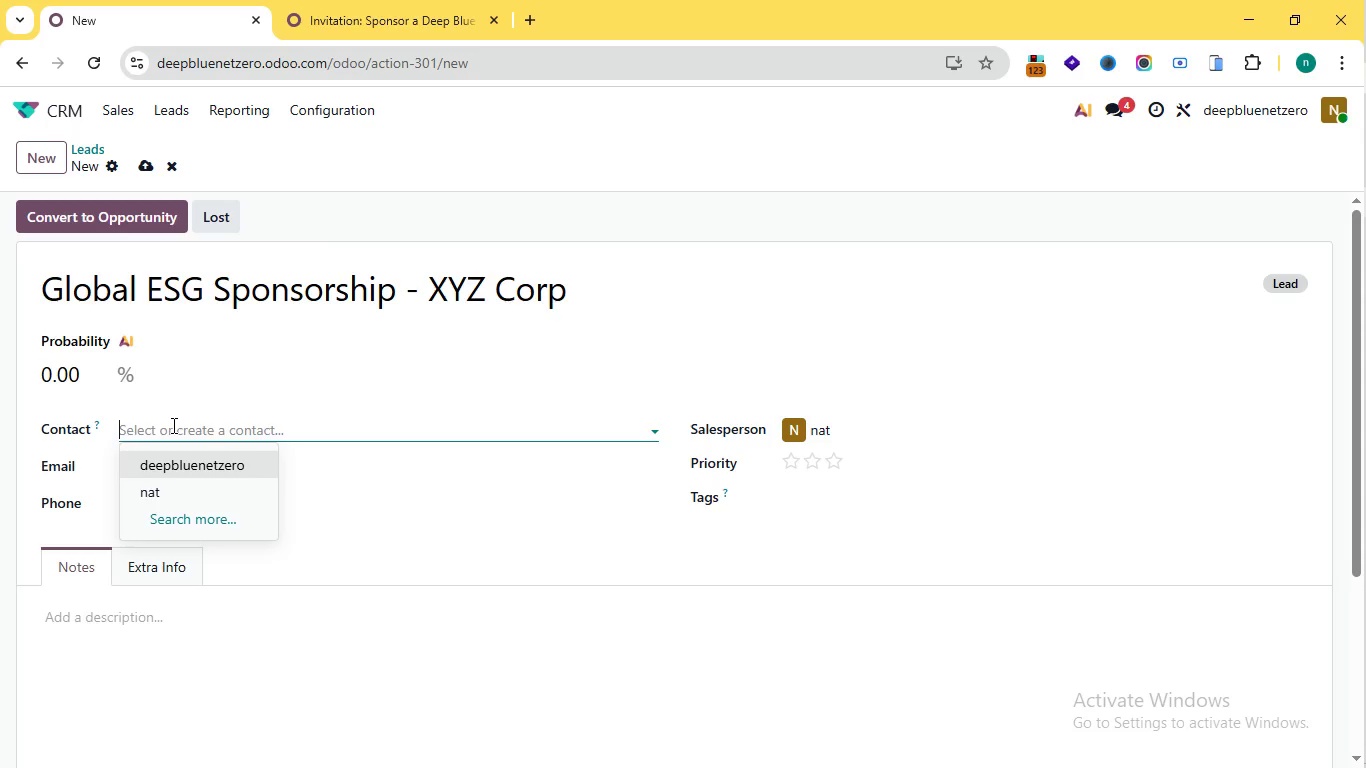 
wait(5.22)
 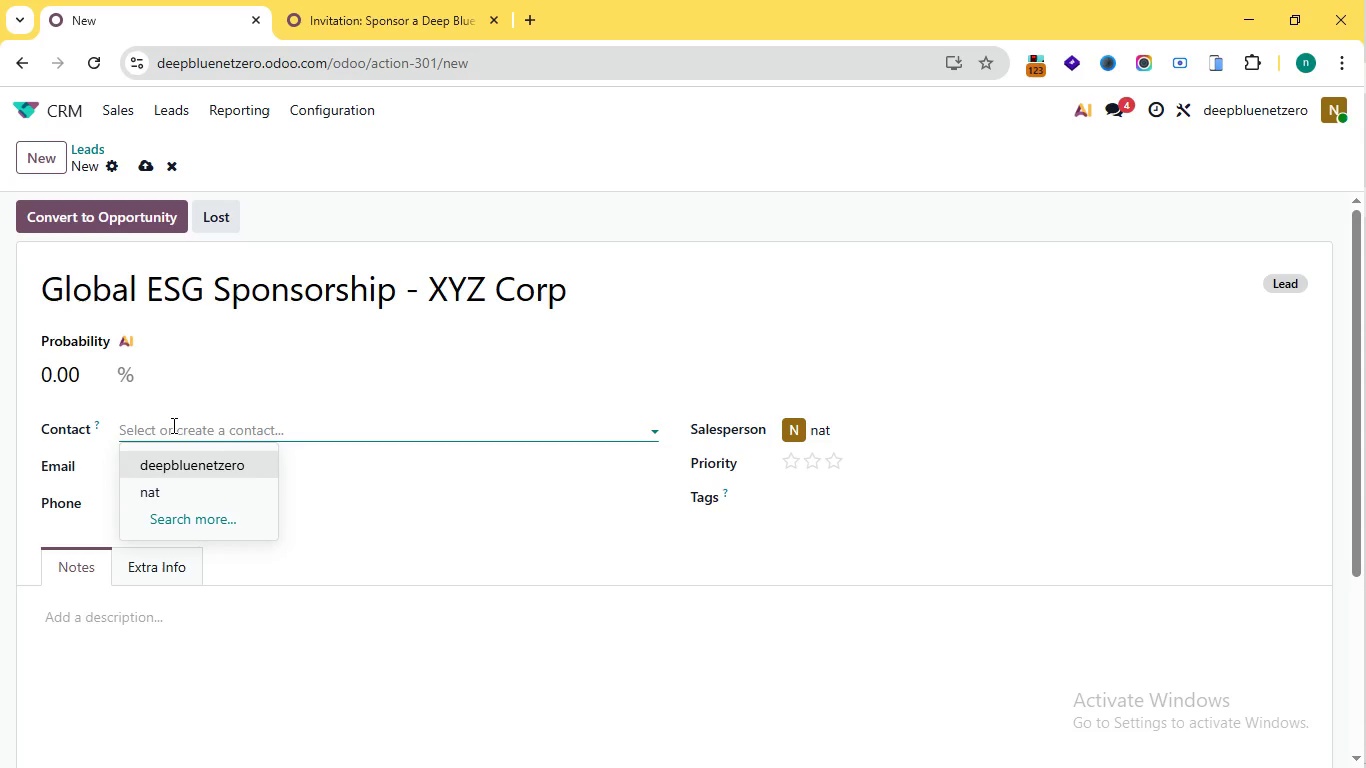 
type(JOH)
key(Backspace)
type(o)
key(Backspace)
key(Backspace)
type(ohn Miller)
 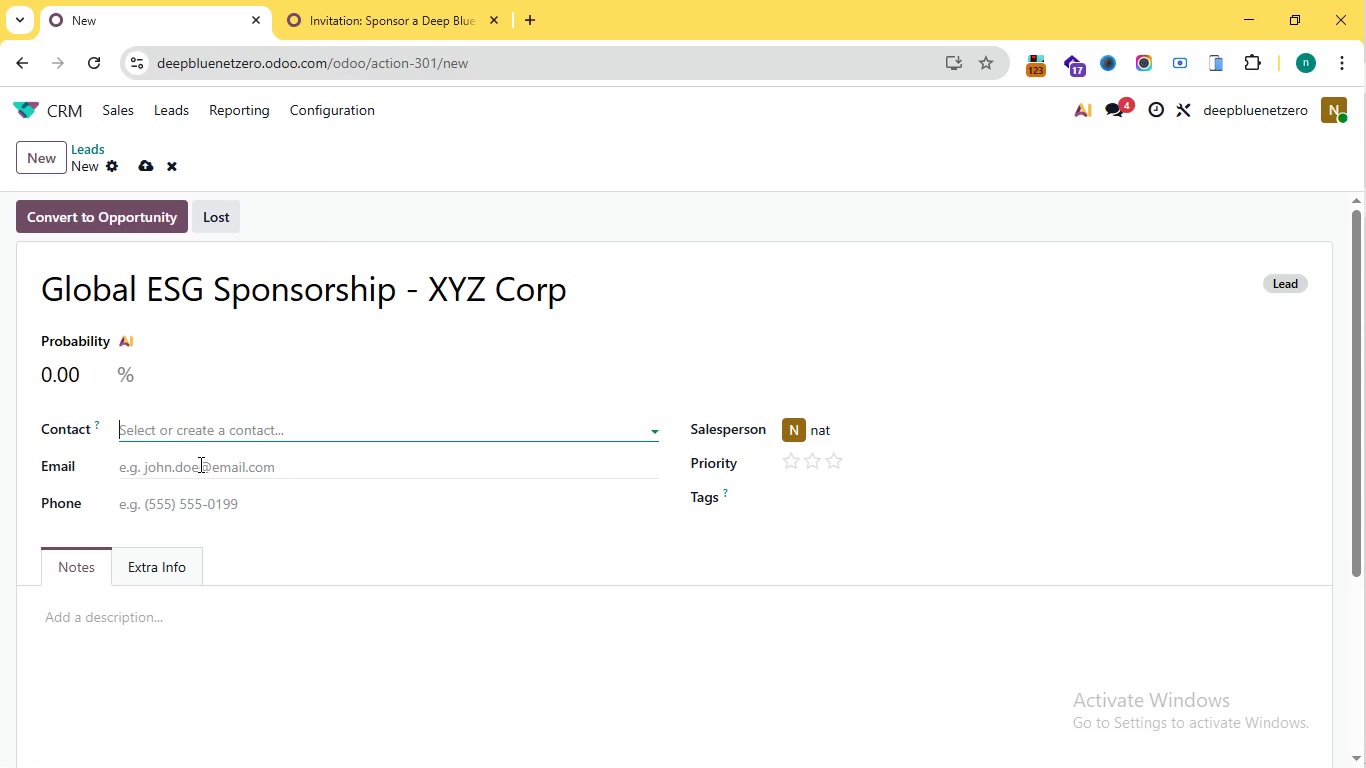 
left_click([199, 464])
 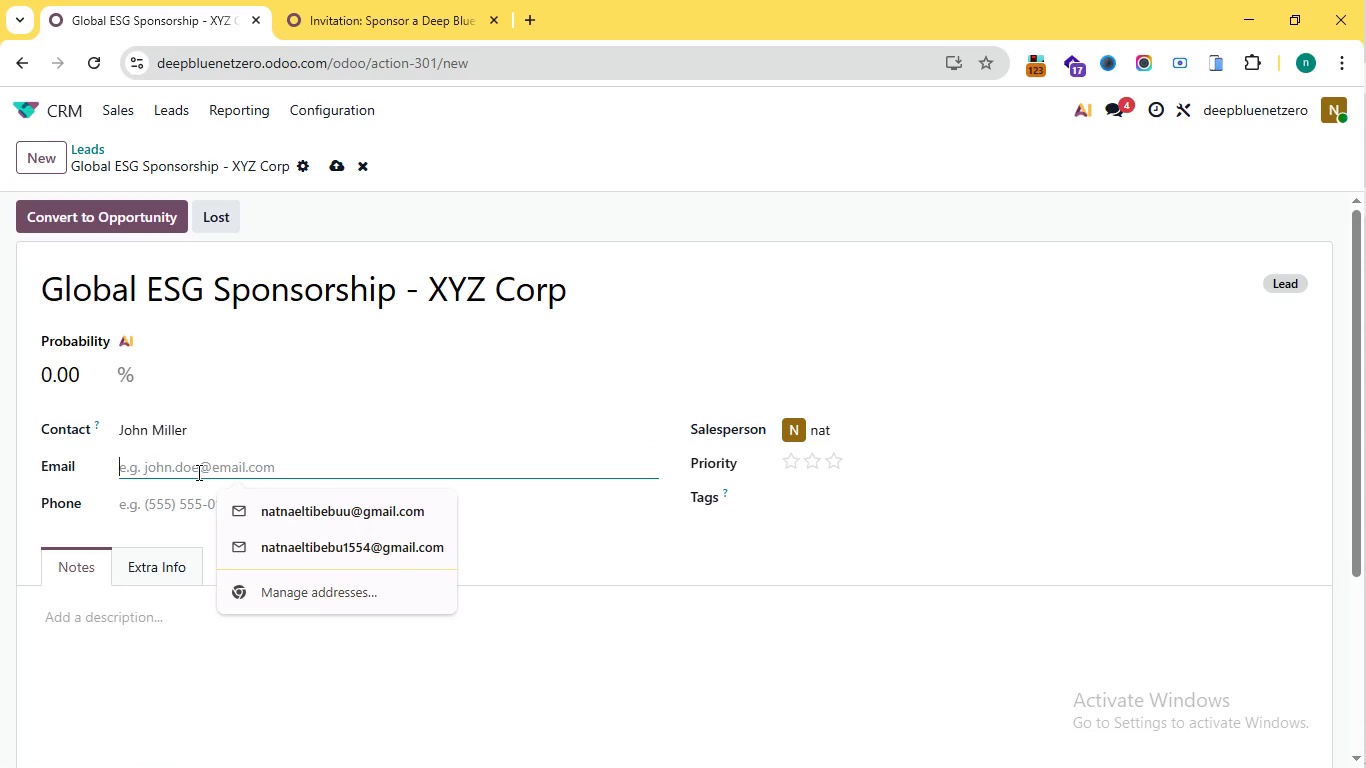 
left_click([197, 472])
 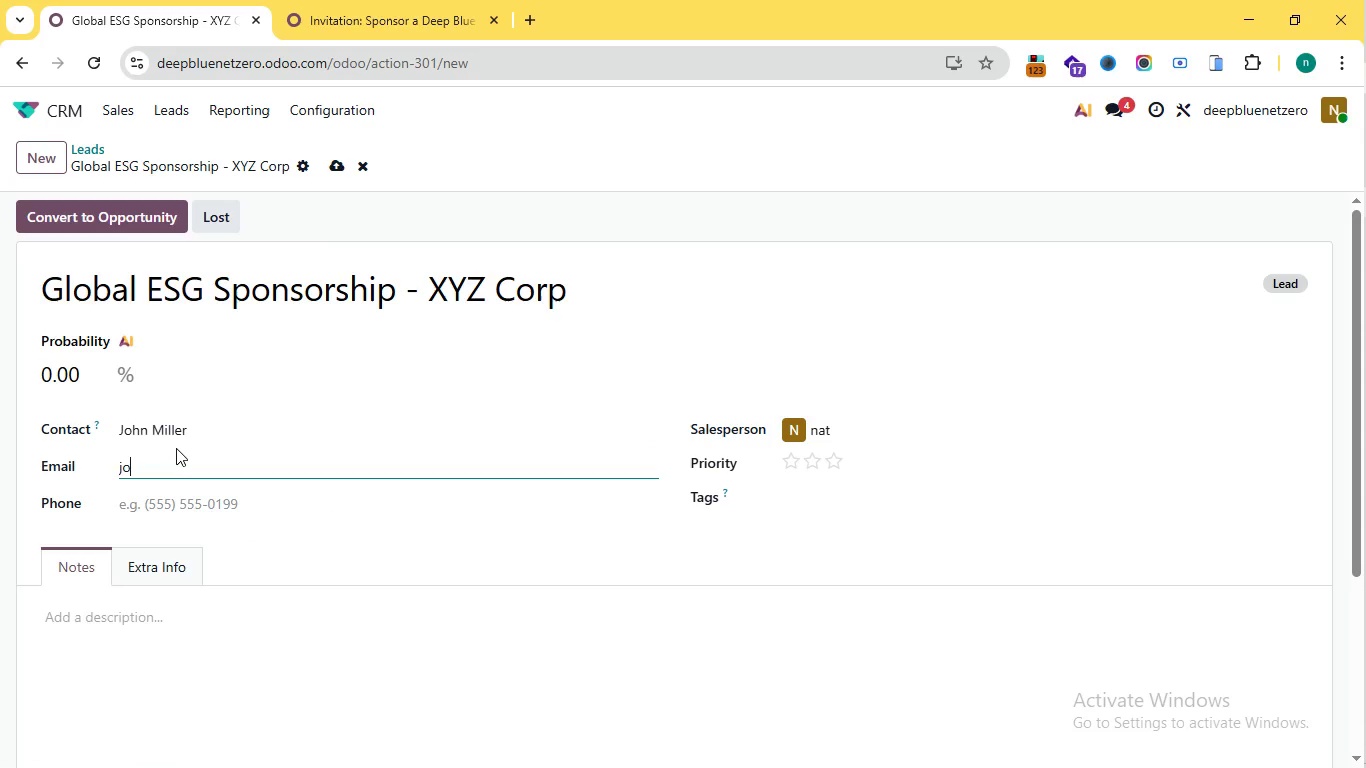 
type(john.miller#)
key(Backspace)
type(@xyzcorp.com)
 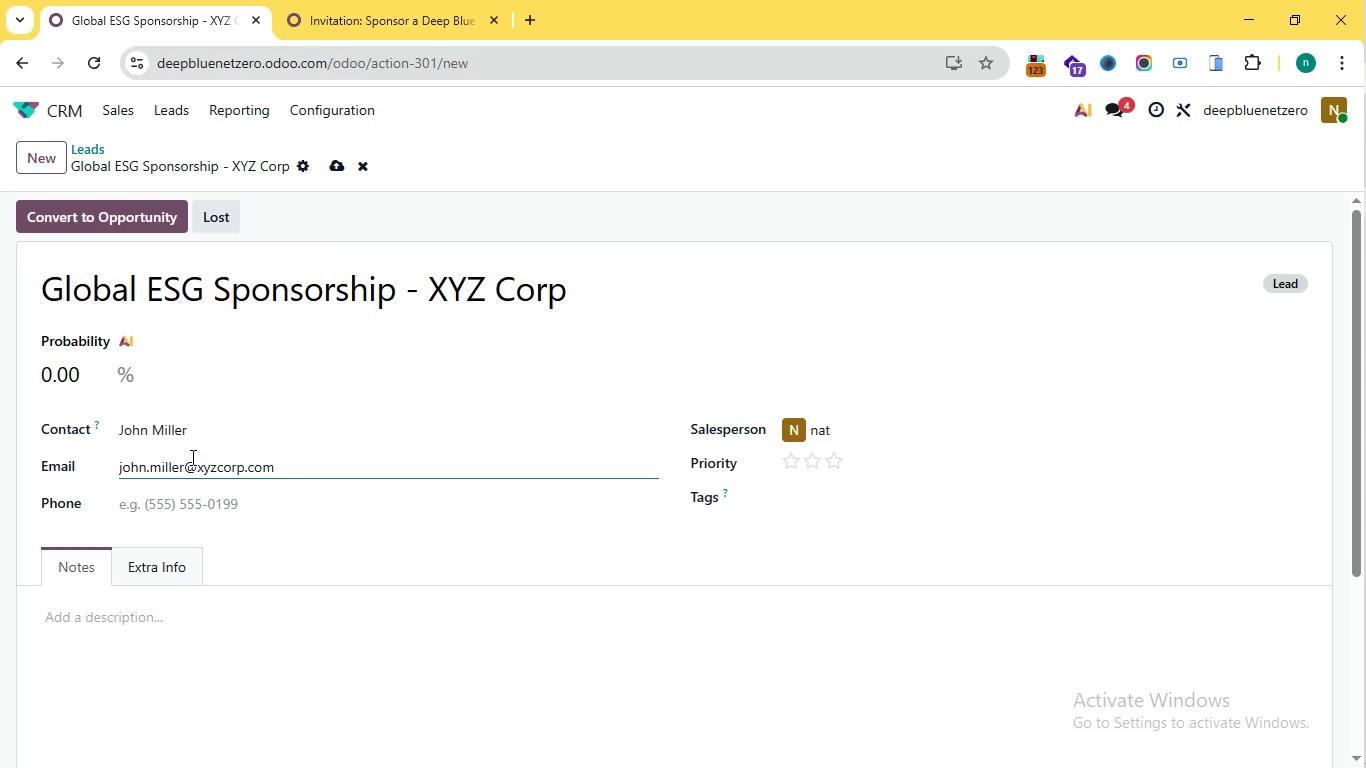 
left_click([737, 501])
 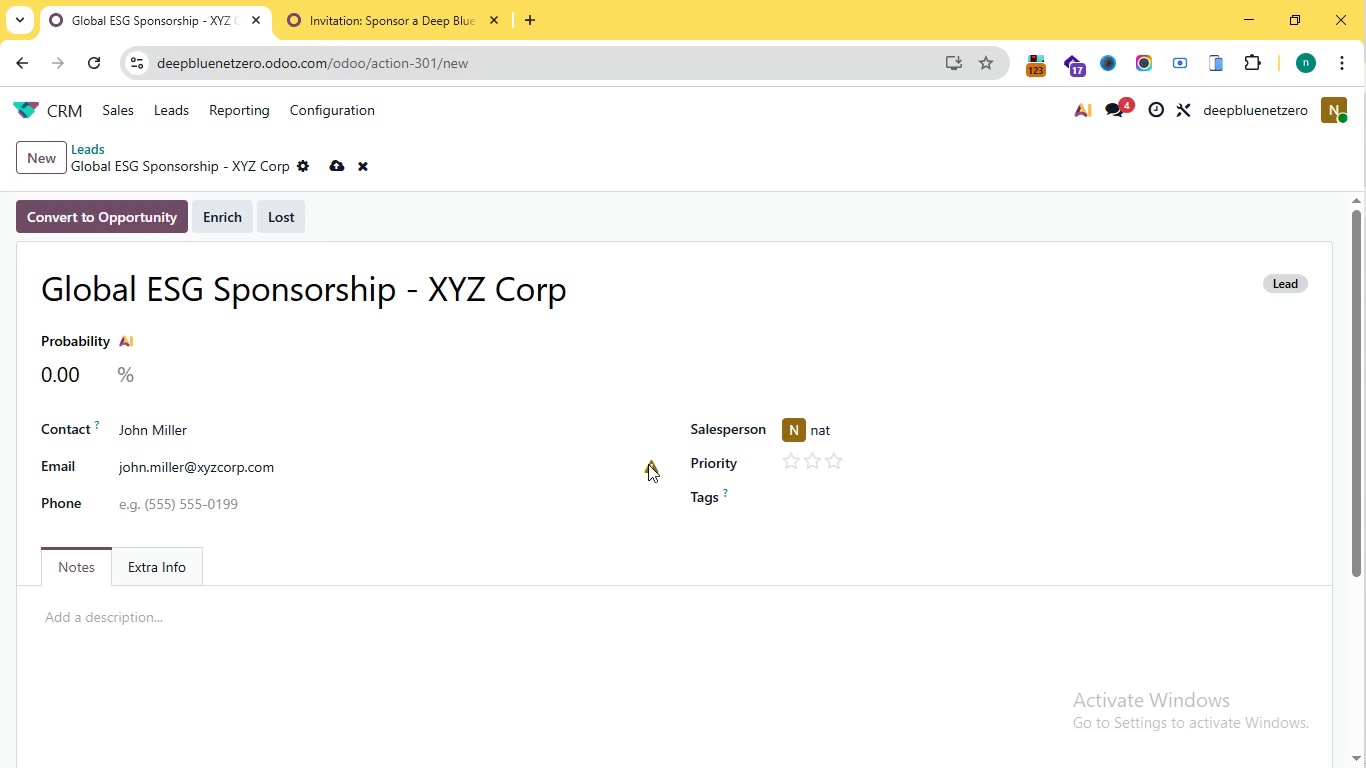 
left_click([648, 464])
 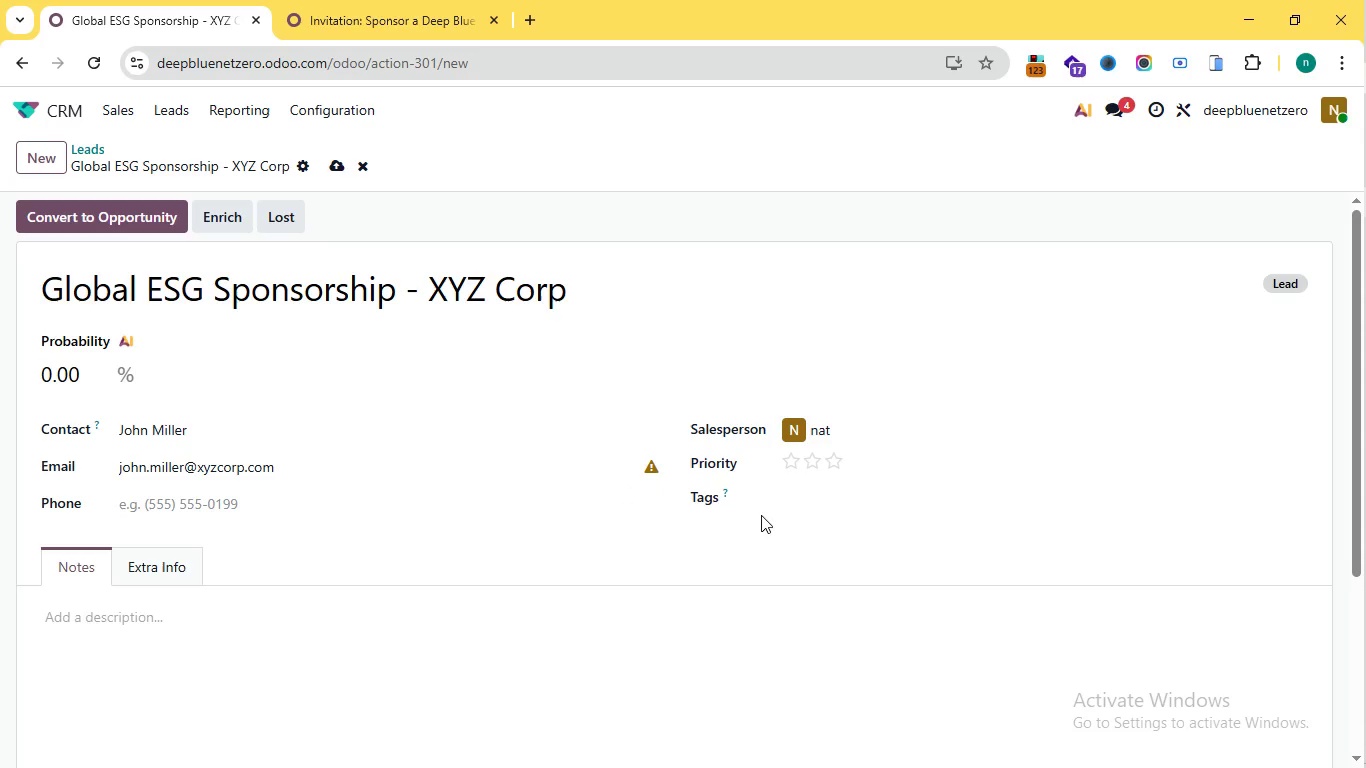 
left_click_drag(start_coordinate=[746, 491], to_coordinate=[748, 497])
 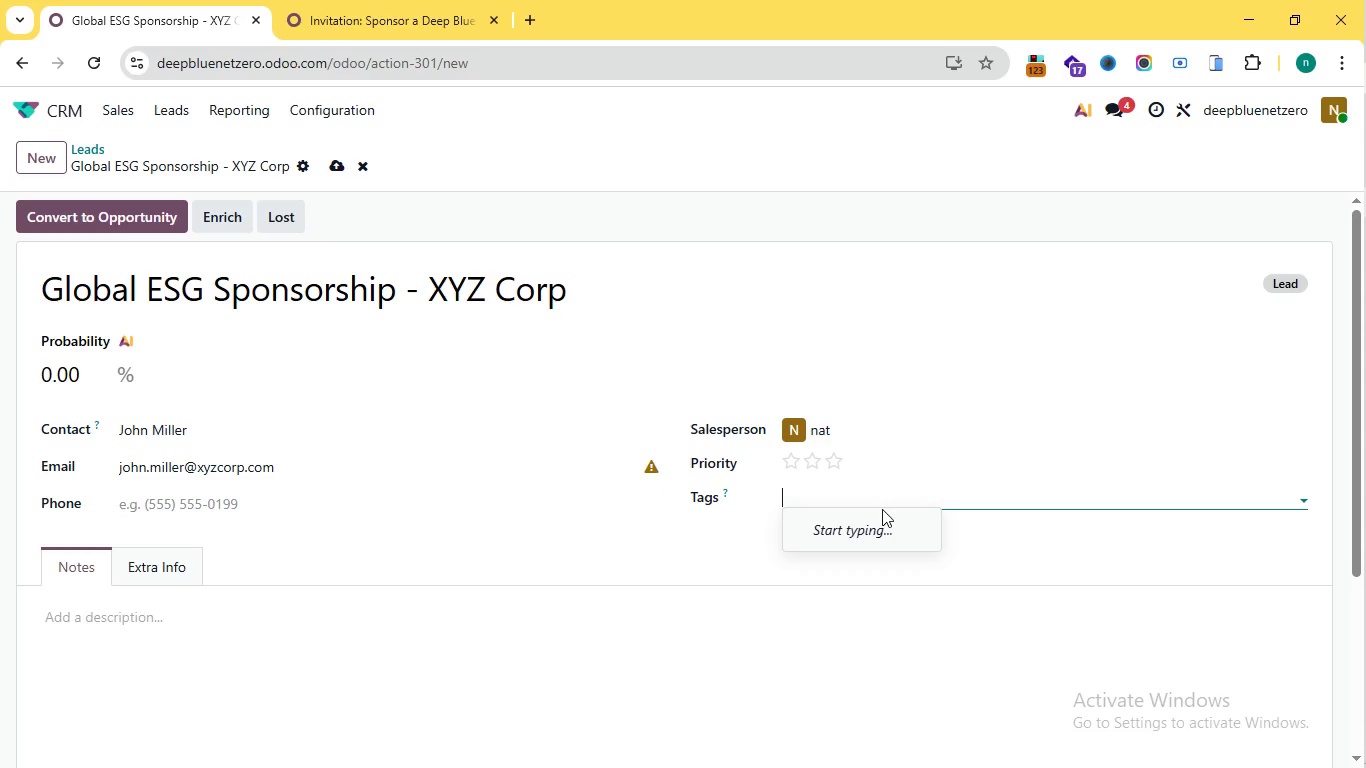 
left_click([828, 498])
 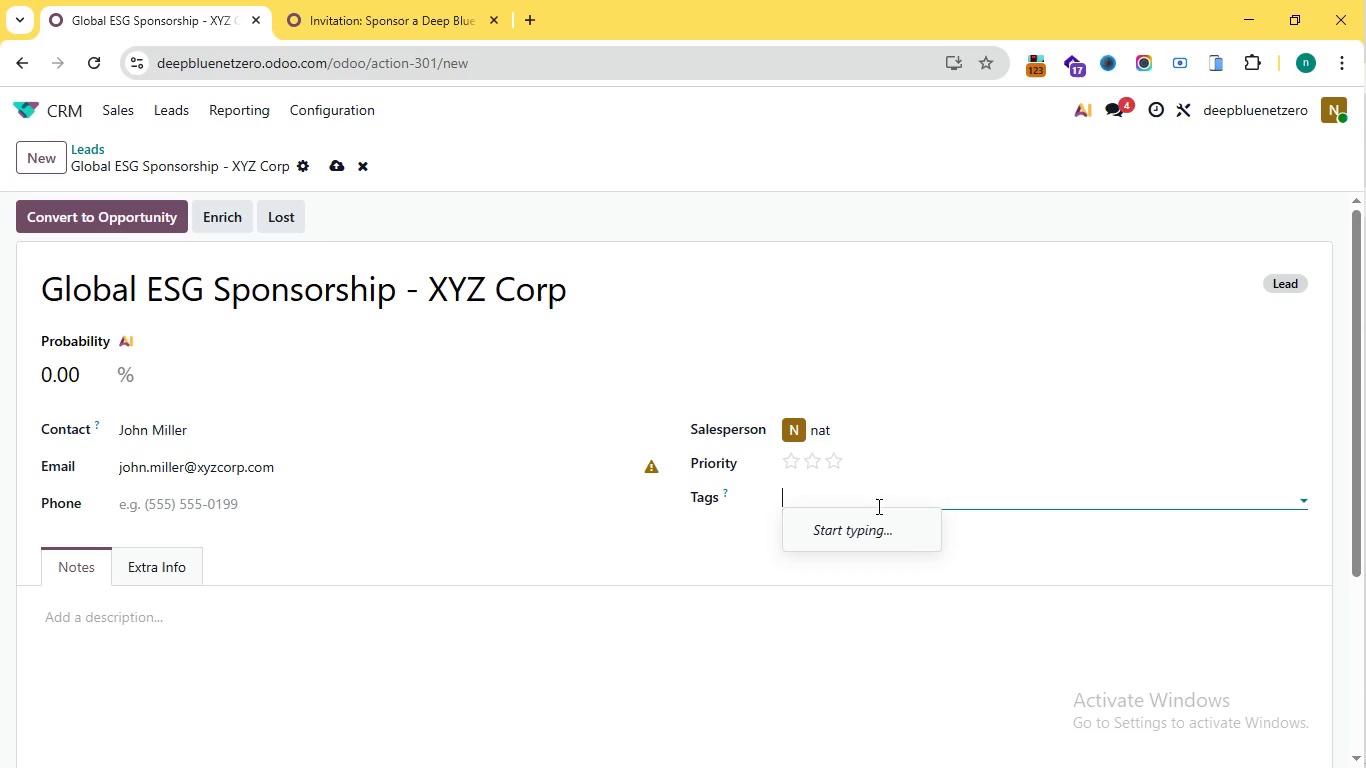 
type(Hoe)
key(Backspace)
type(t l)
key(Backspace)
type(l)
key(Backspace)
type(Lead)
 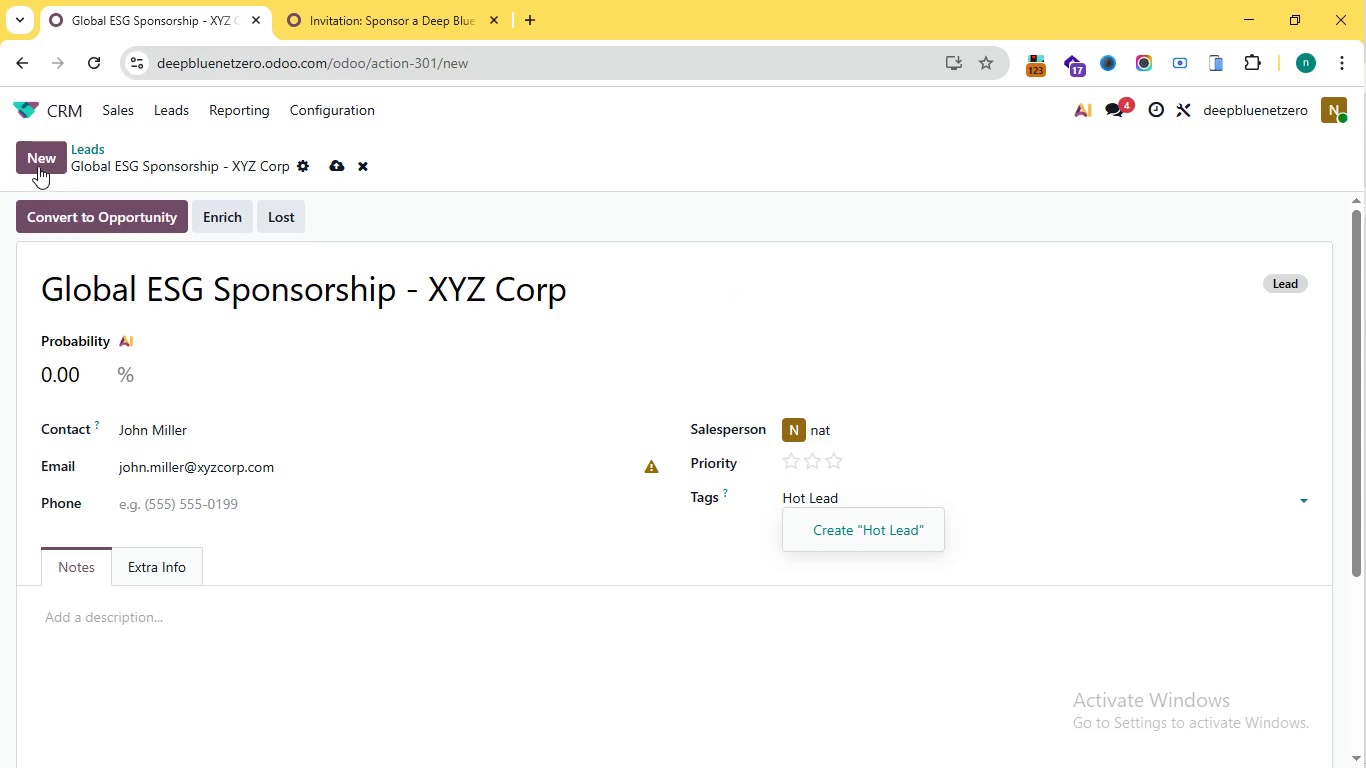 
wait(16.0)
 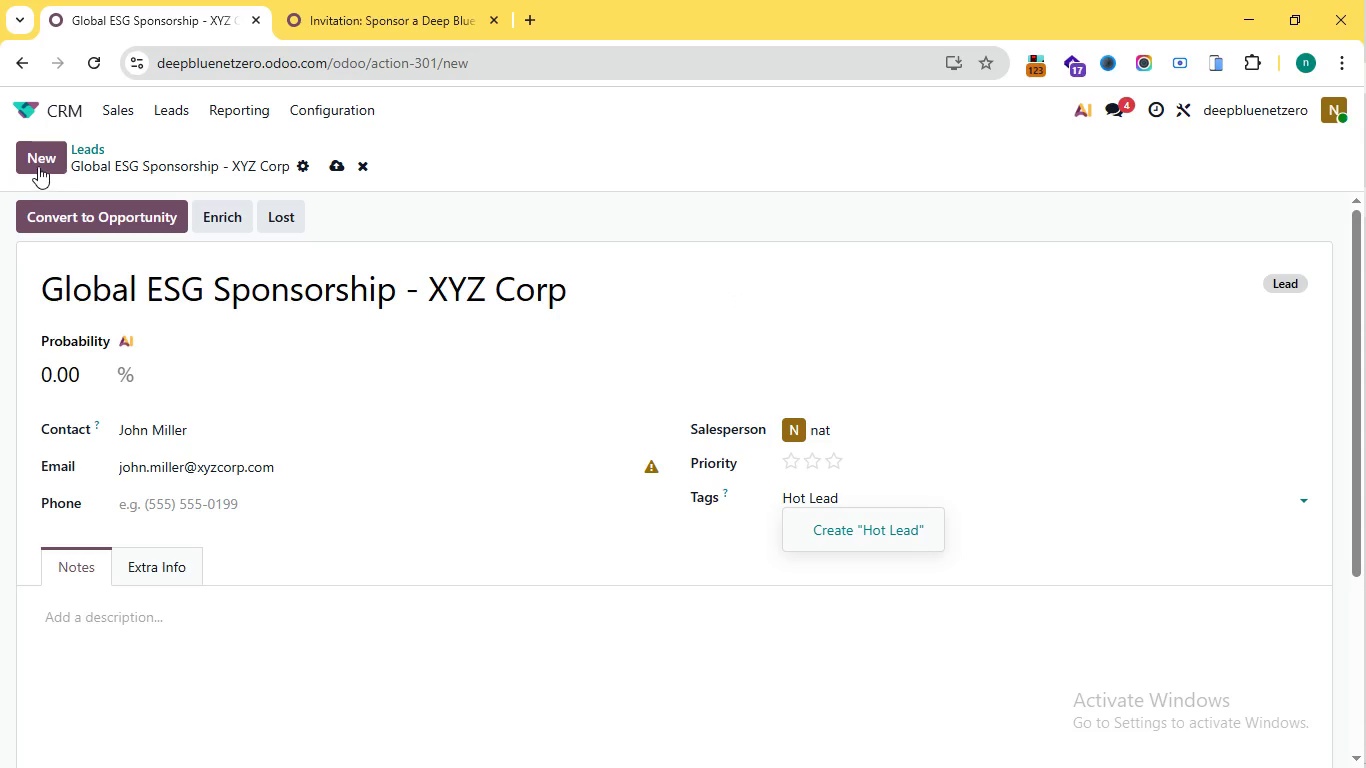 
left_click([333, 168])
 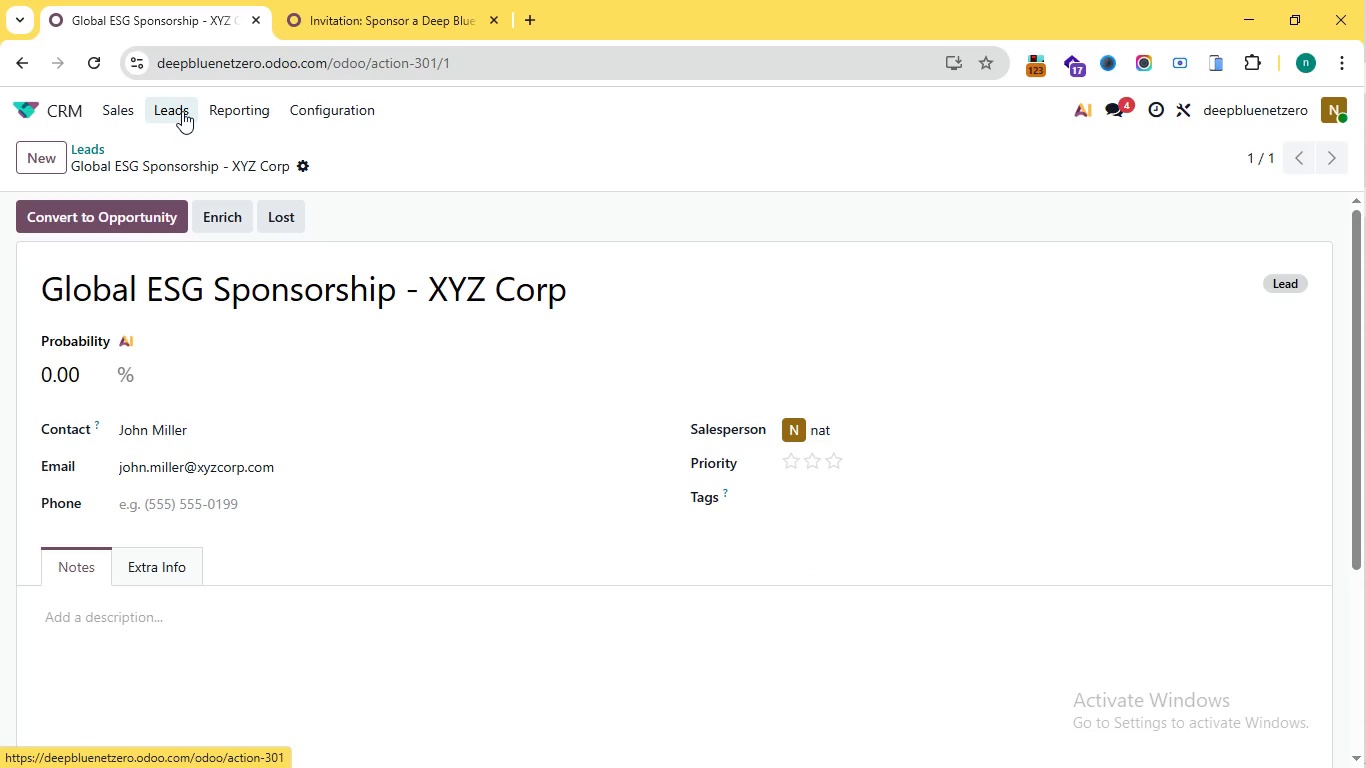 
left_click([182, 111])
 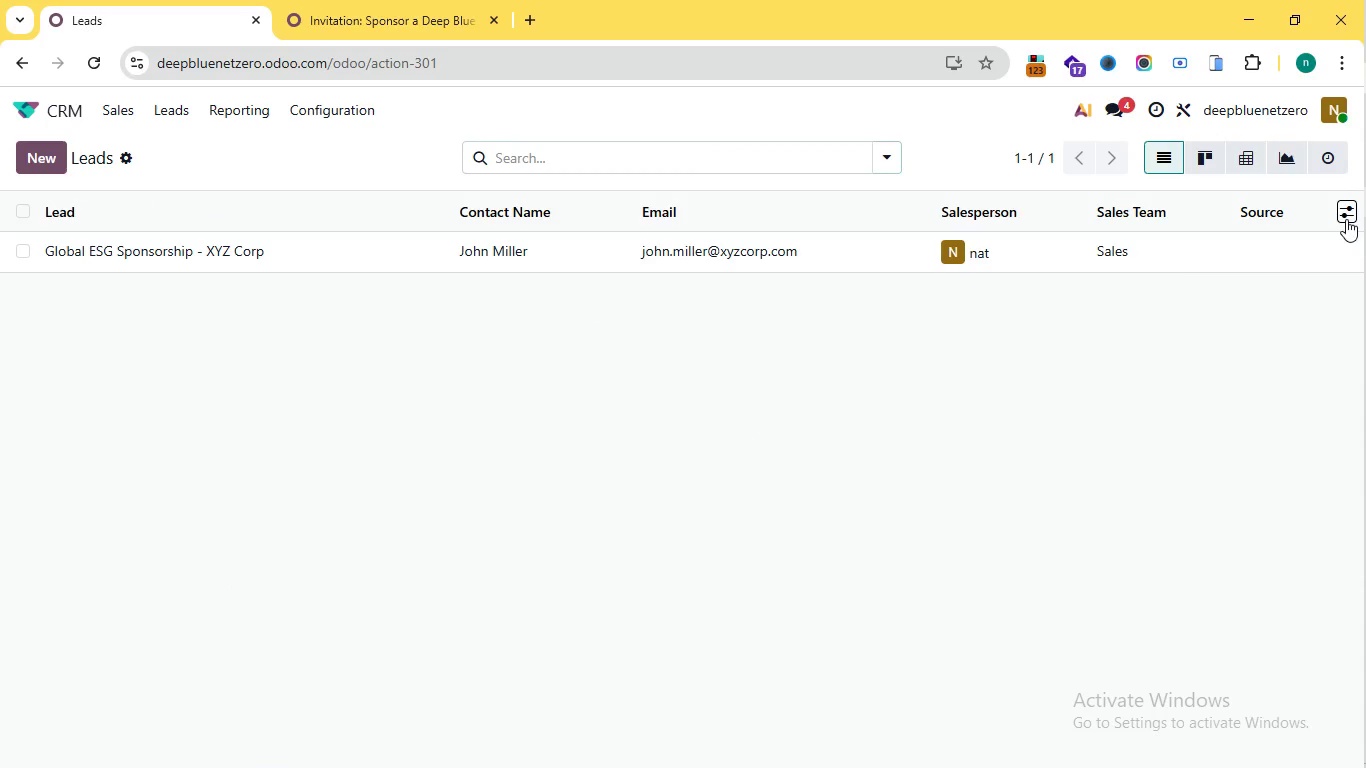 
left_click([1347, 219])
 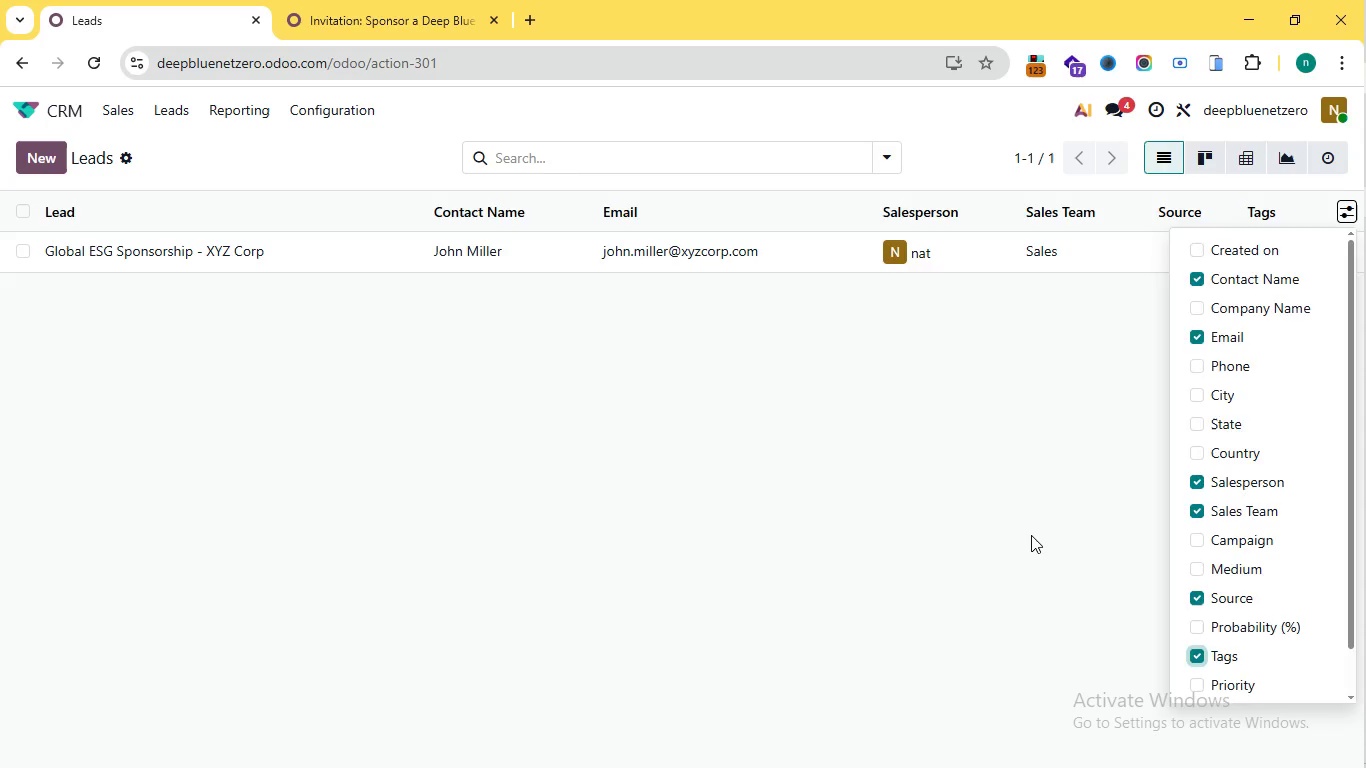 
left_click([1196, 656])
 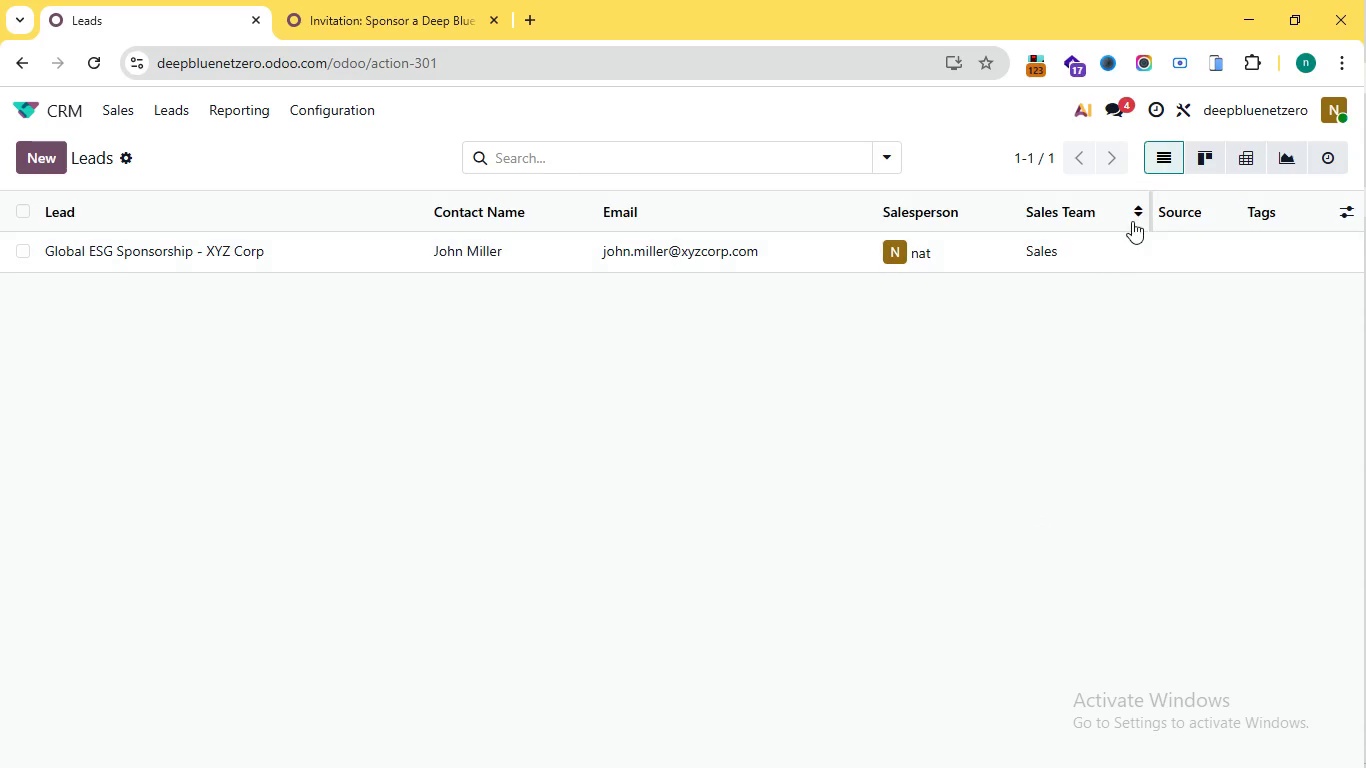 
left_click([1031, 535])
 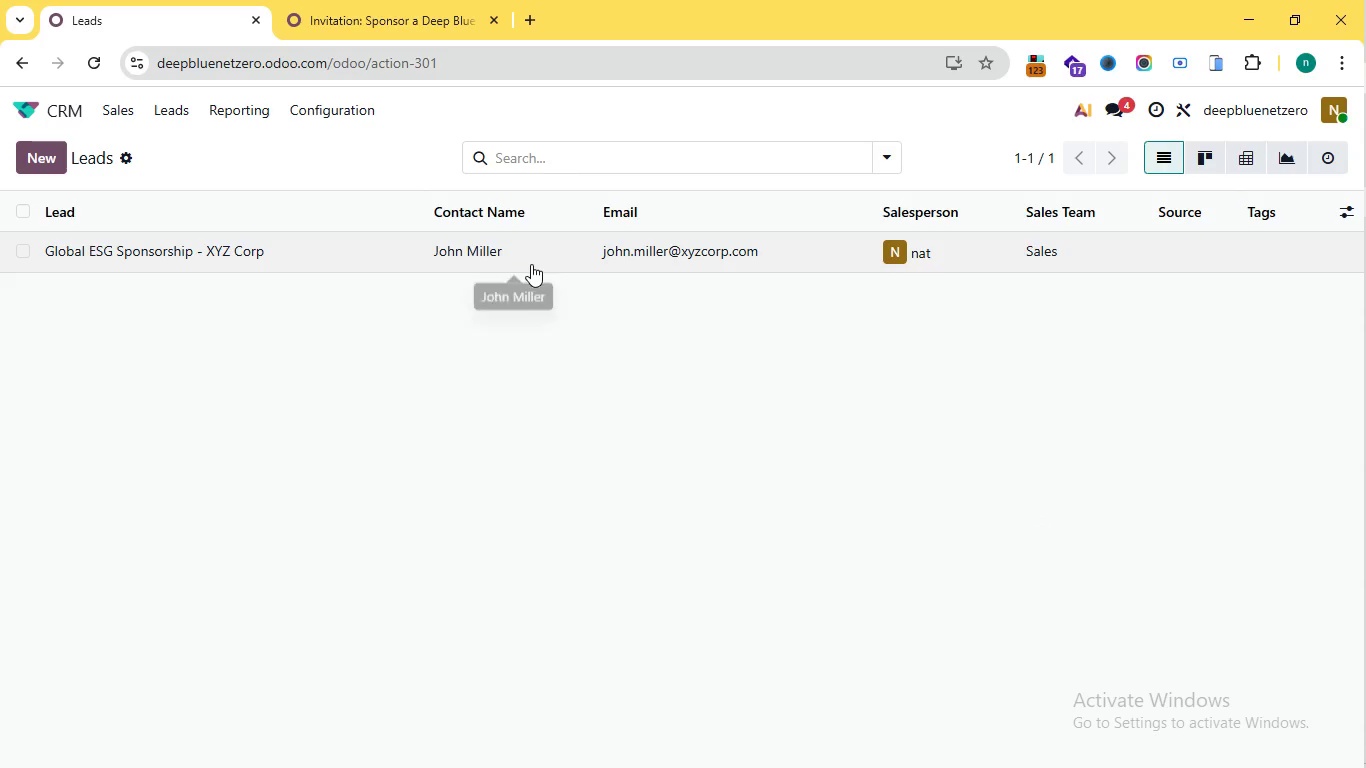 
wait(7.05)
 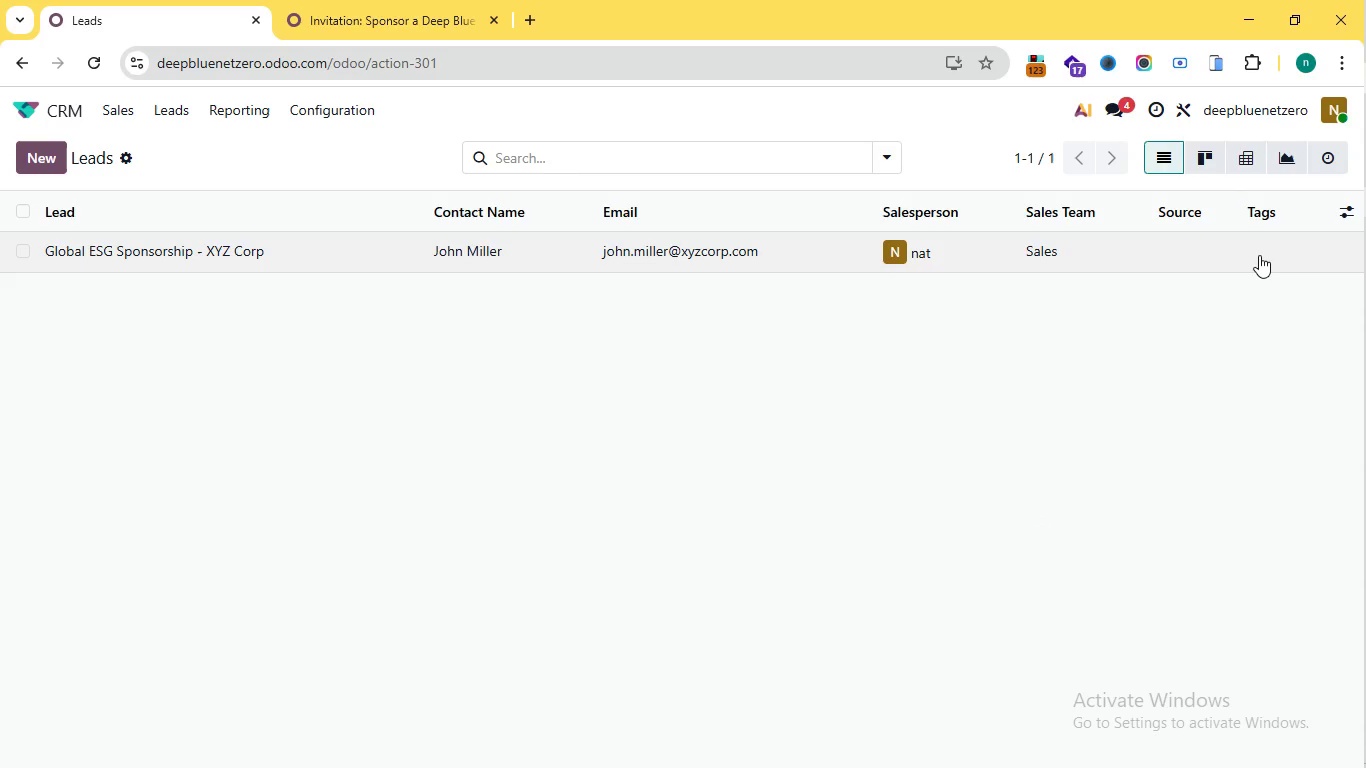 
left_click([531, 264])
 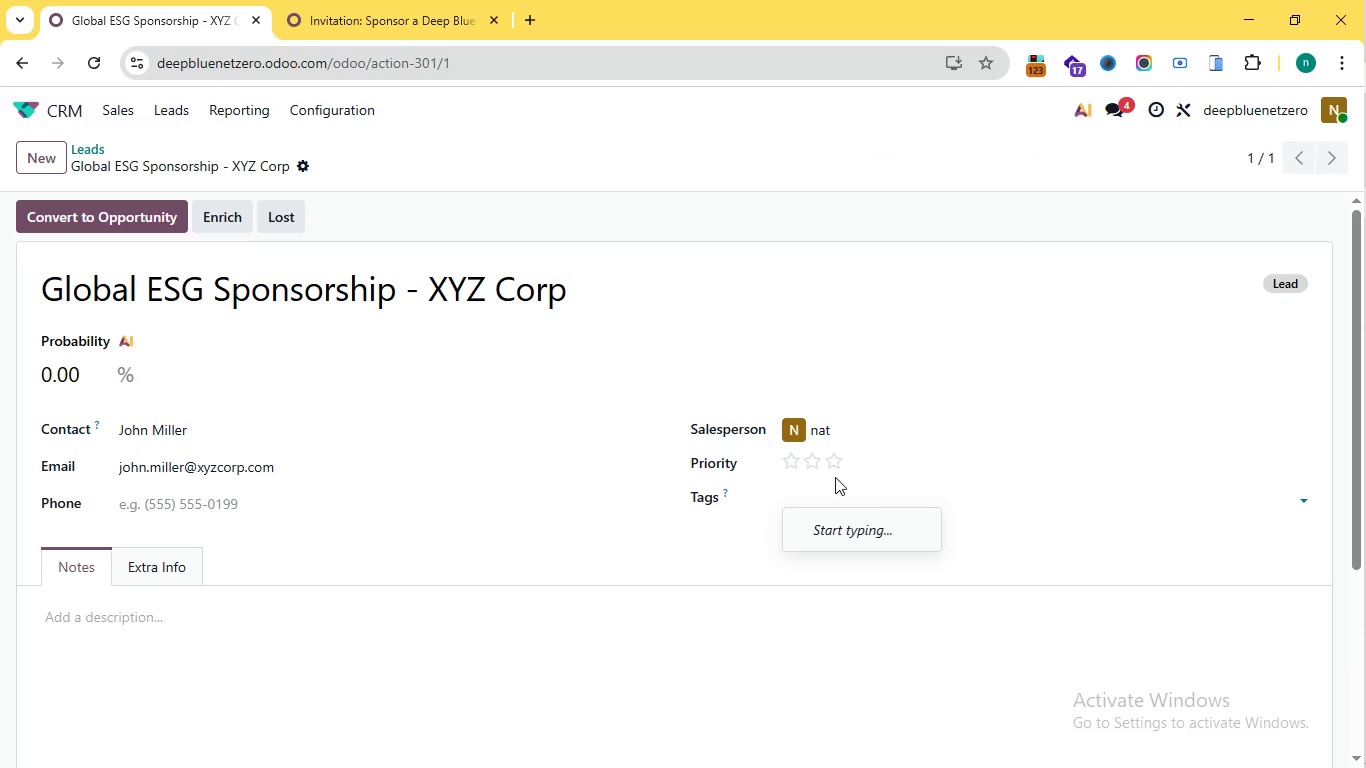 
left_click([830, 501])
 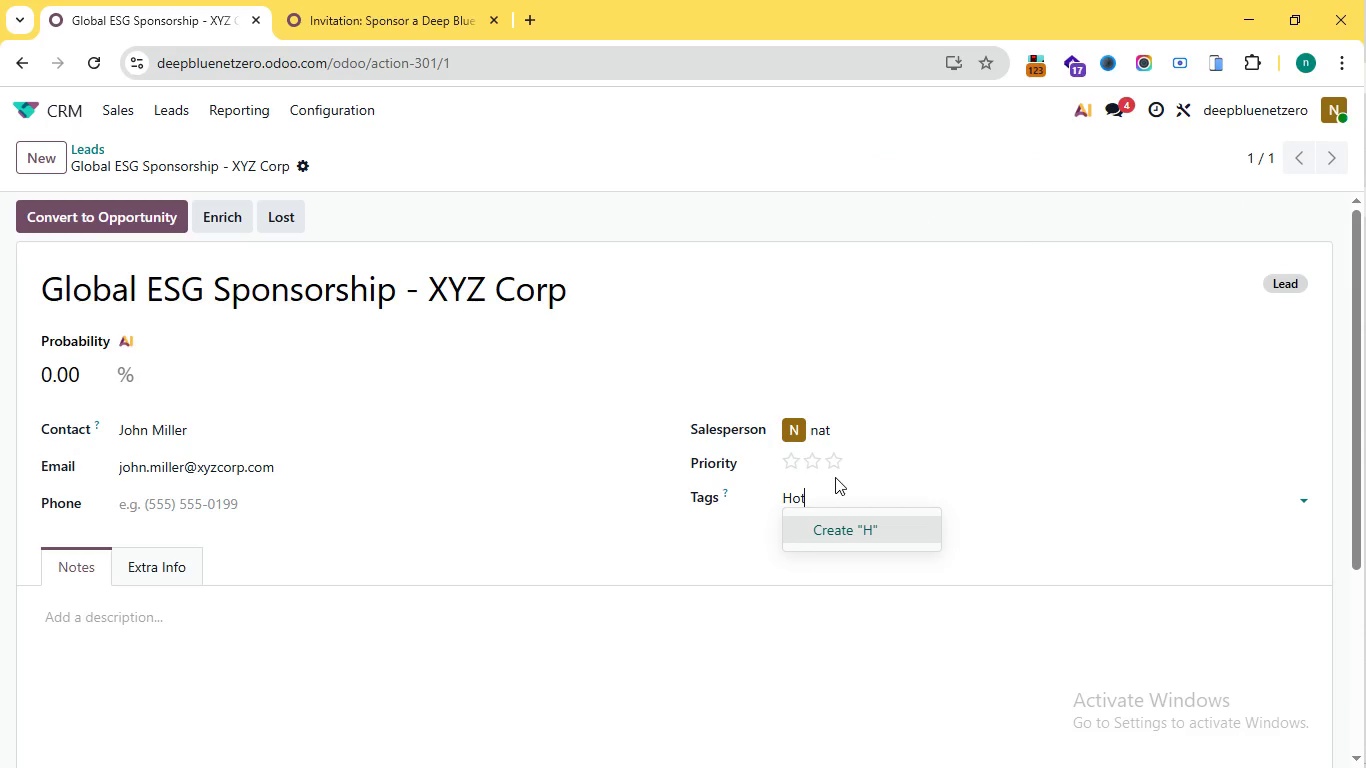 
type(Hot Lead)
 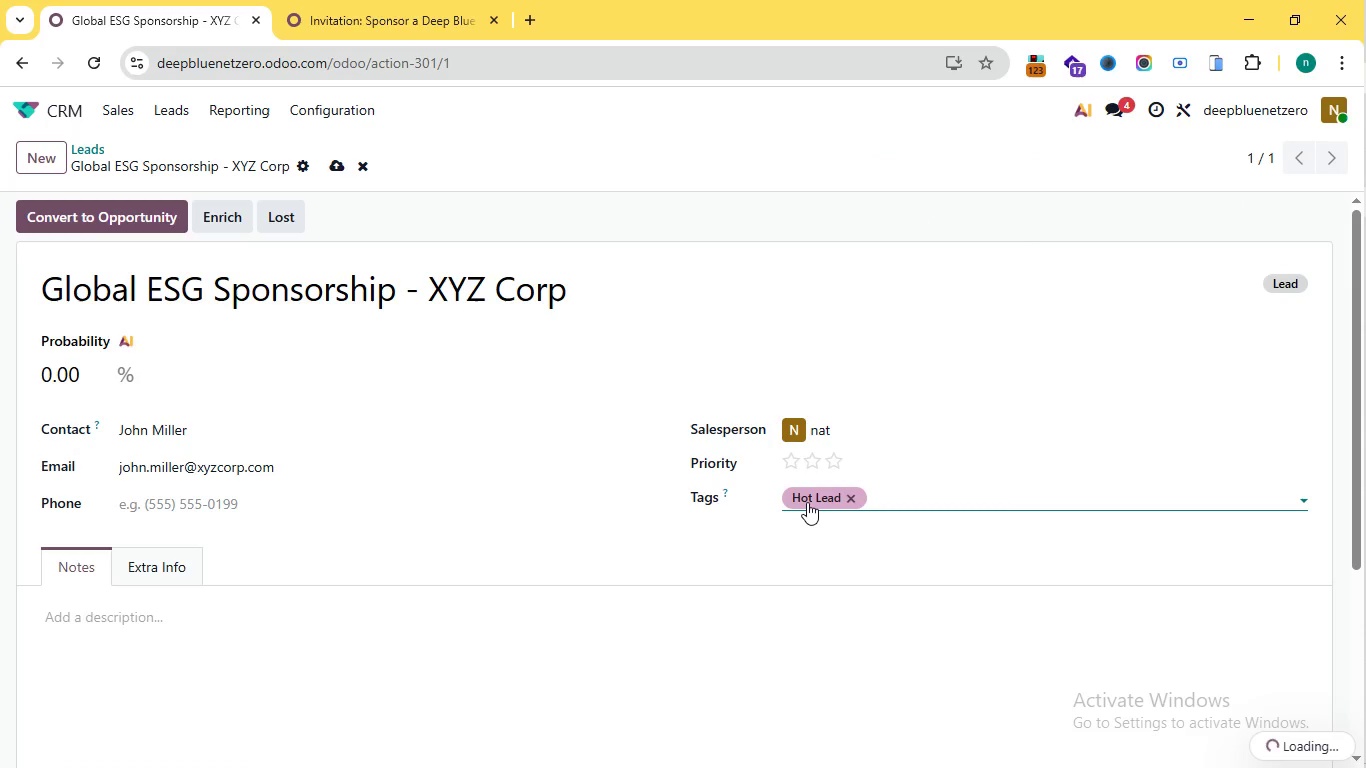 
left_click([840, 538])
 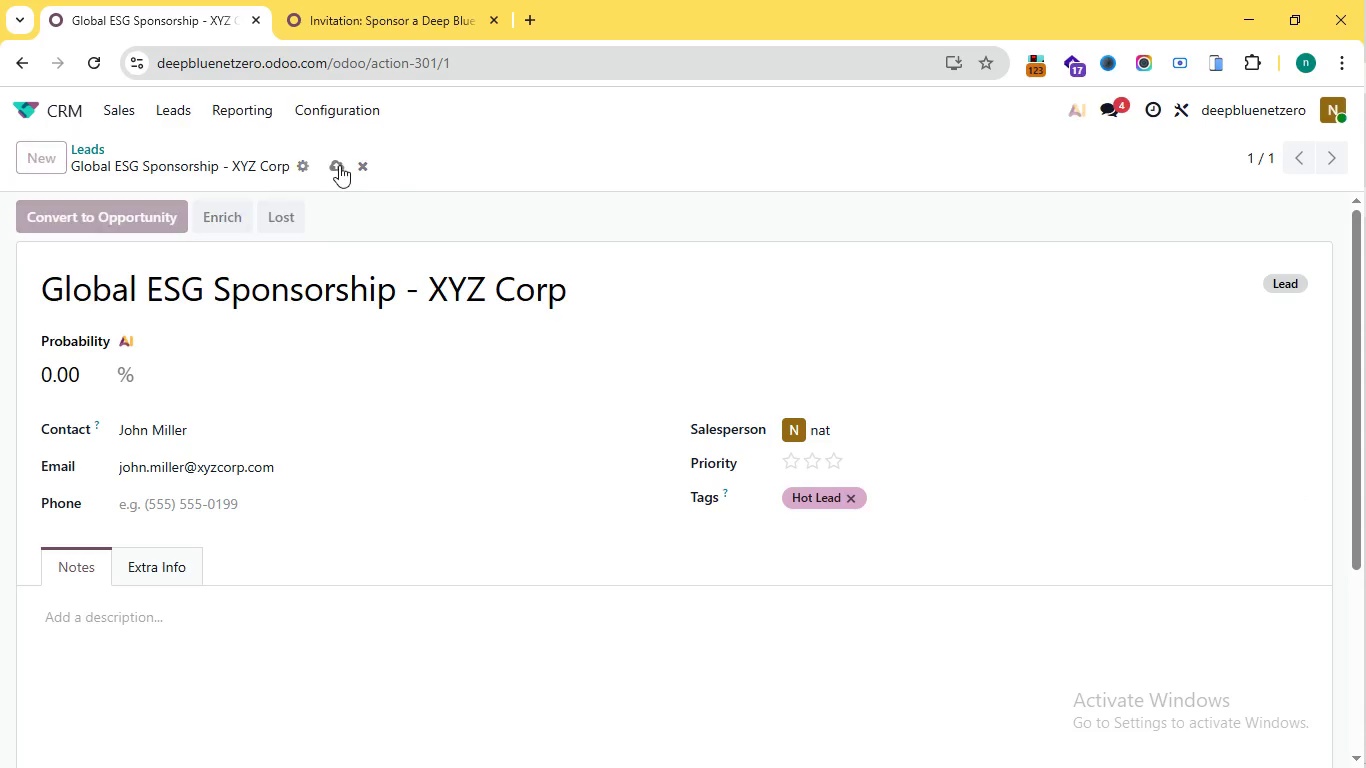 
left_click([336, 161])
 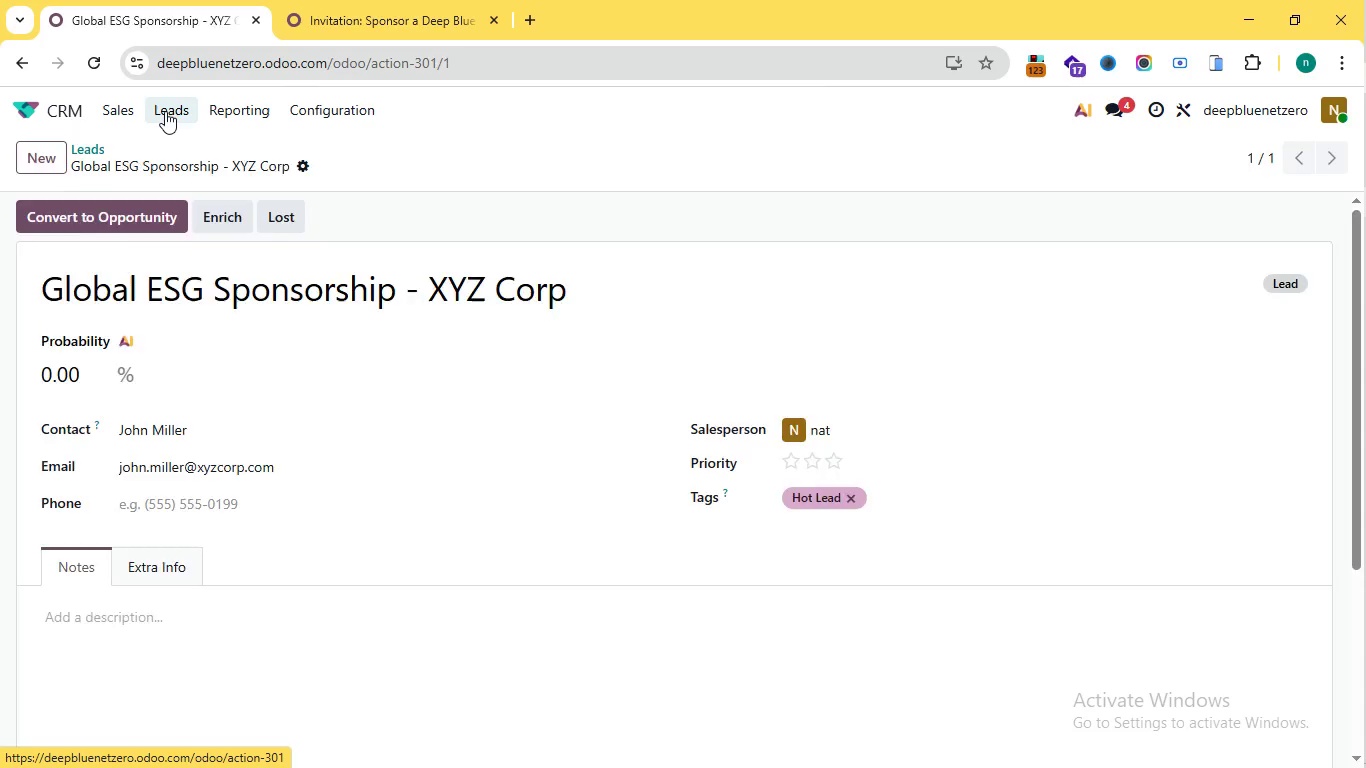 
left_click([165, 111])
 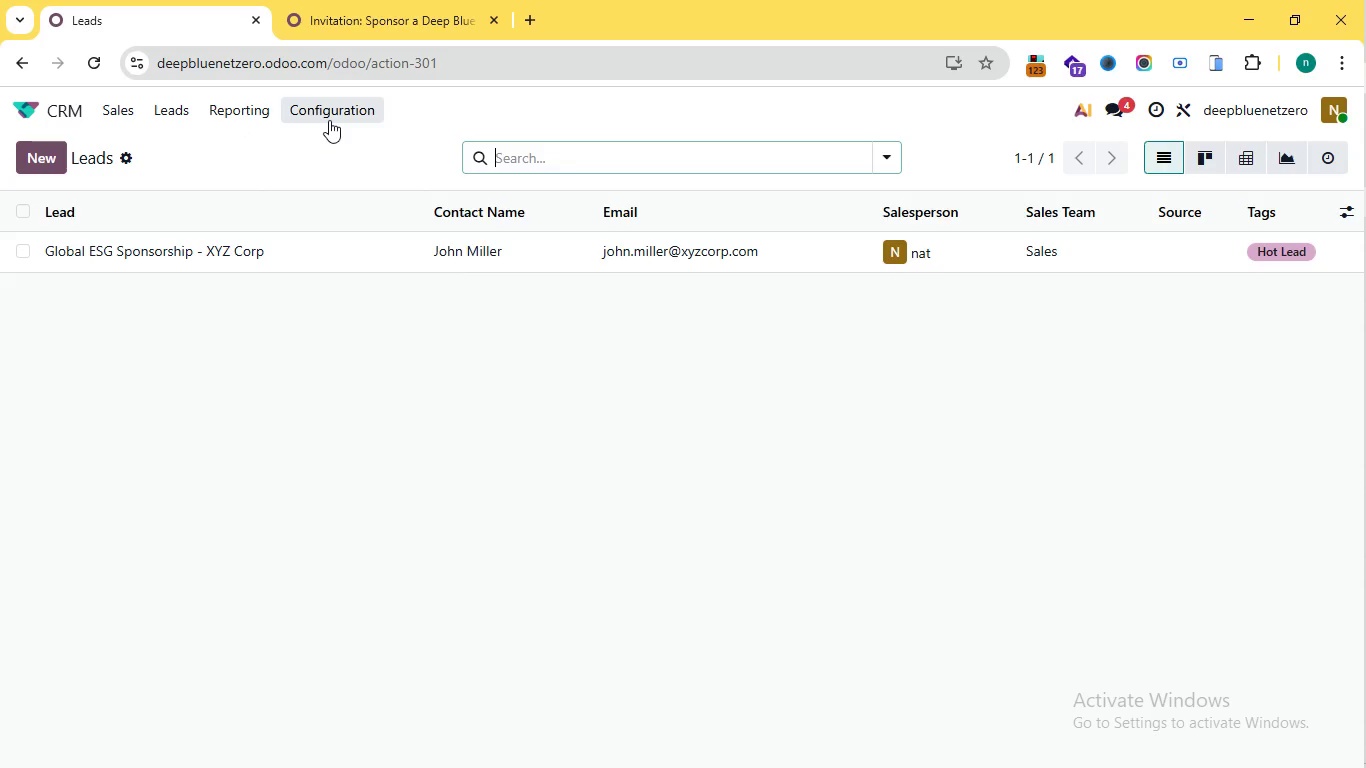 
wait(17.91)
 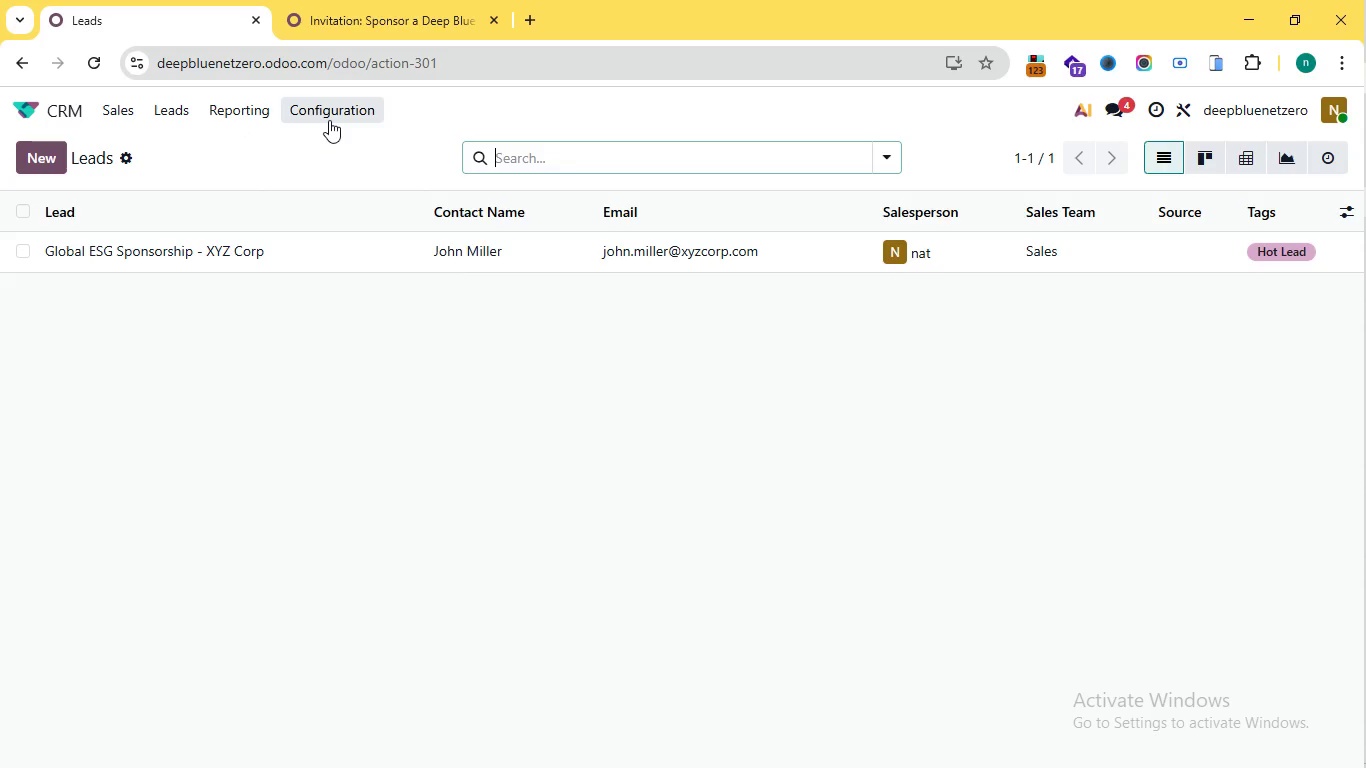 
left_click_drag(start_coordinate=[23, 109], to_coordinate=[18, 111])
 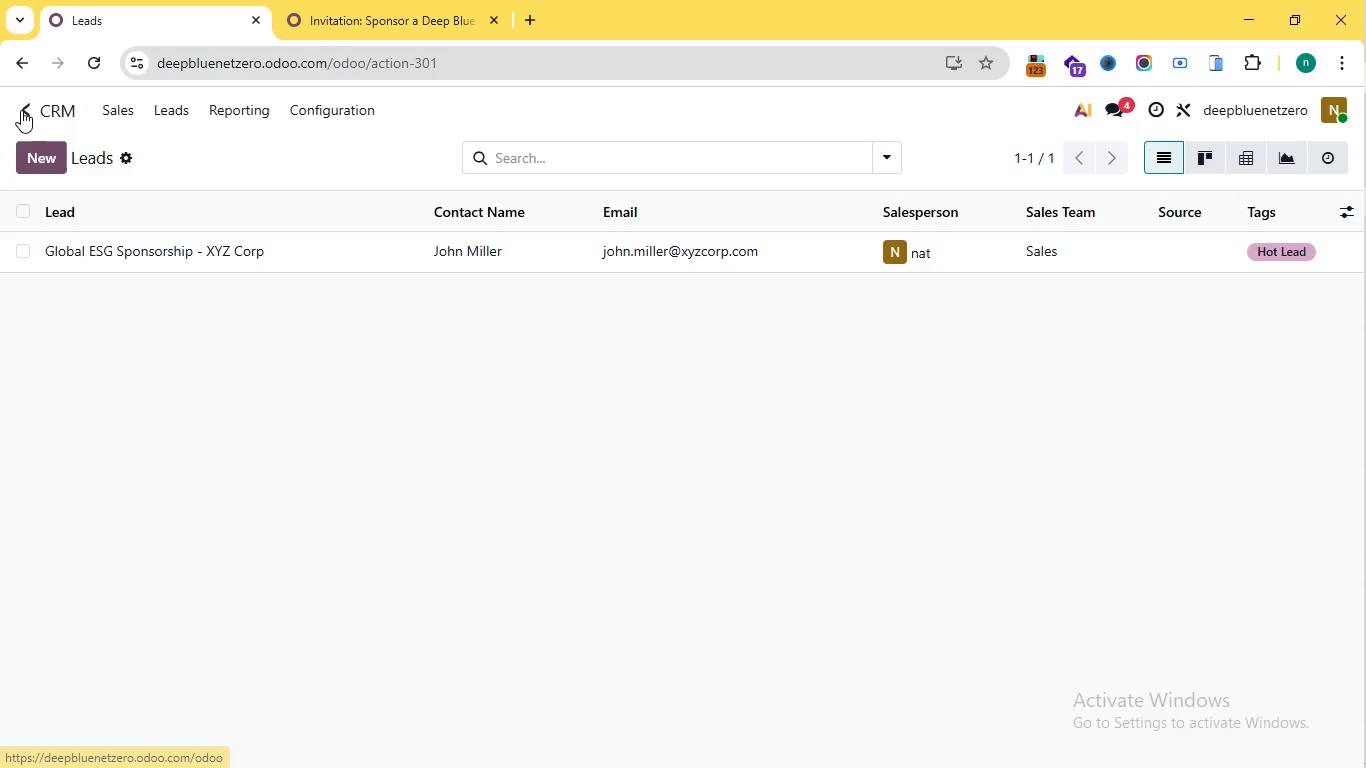 
wait(6.75)
 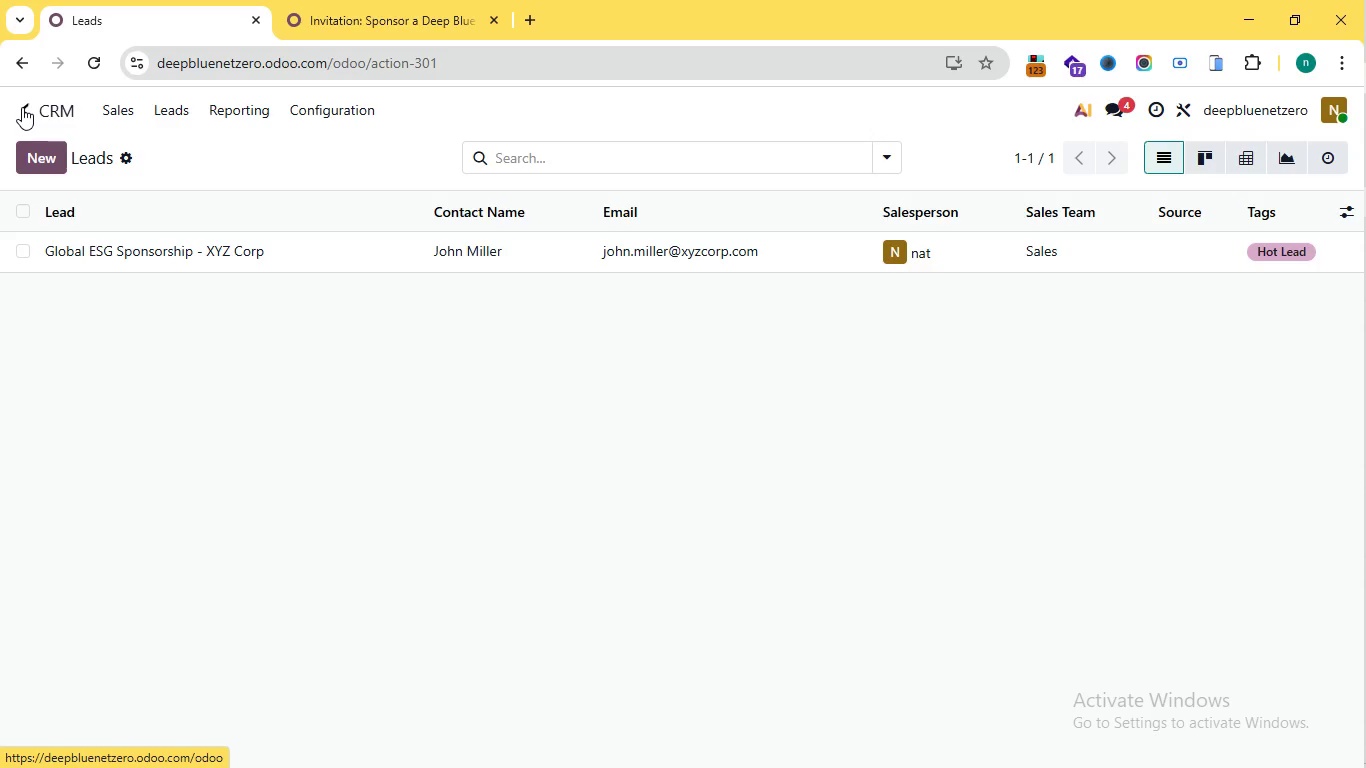 
left_click([25, 106])
 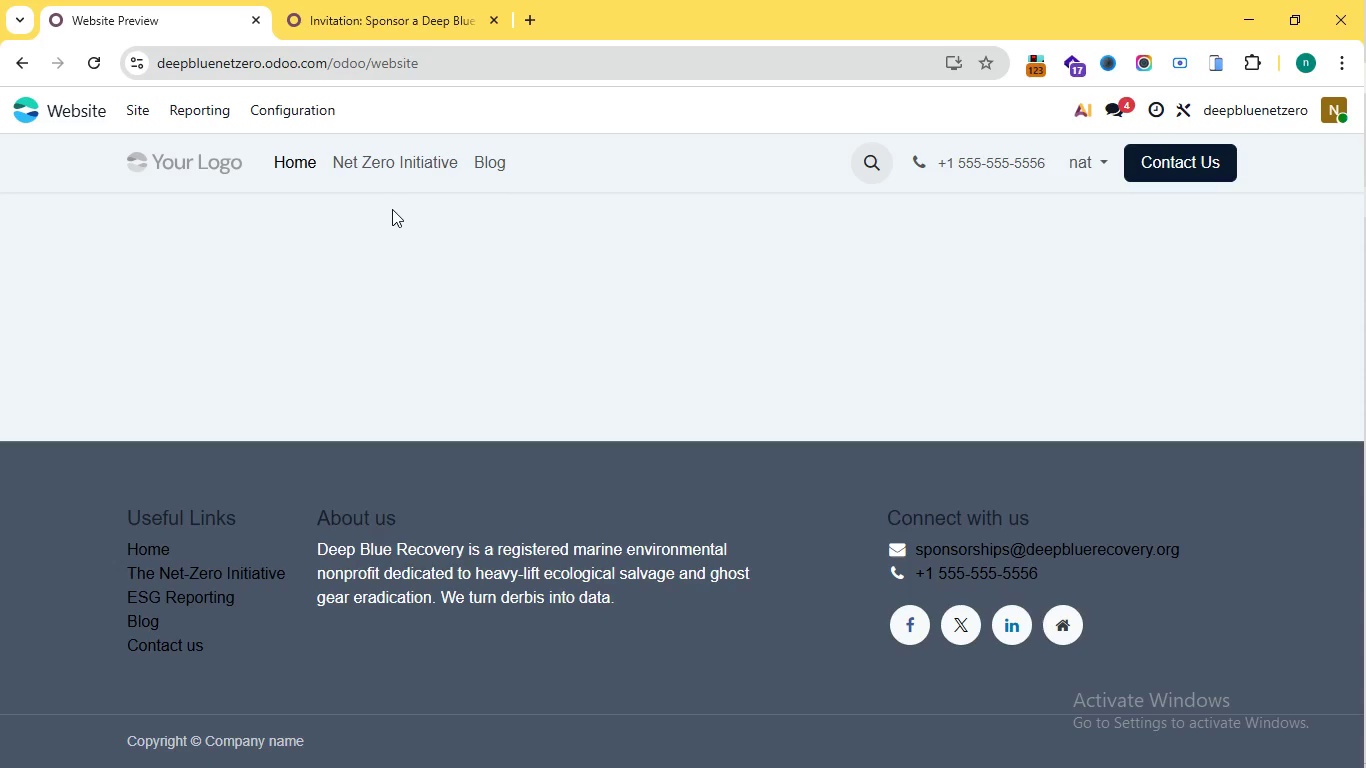 
wait(14.39)
 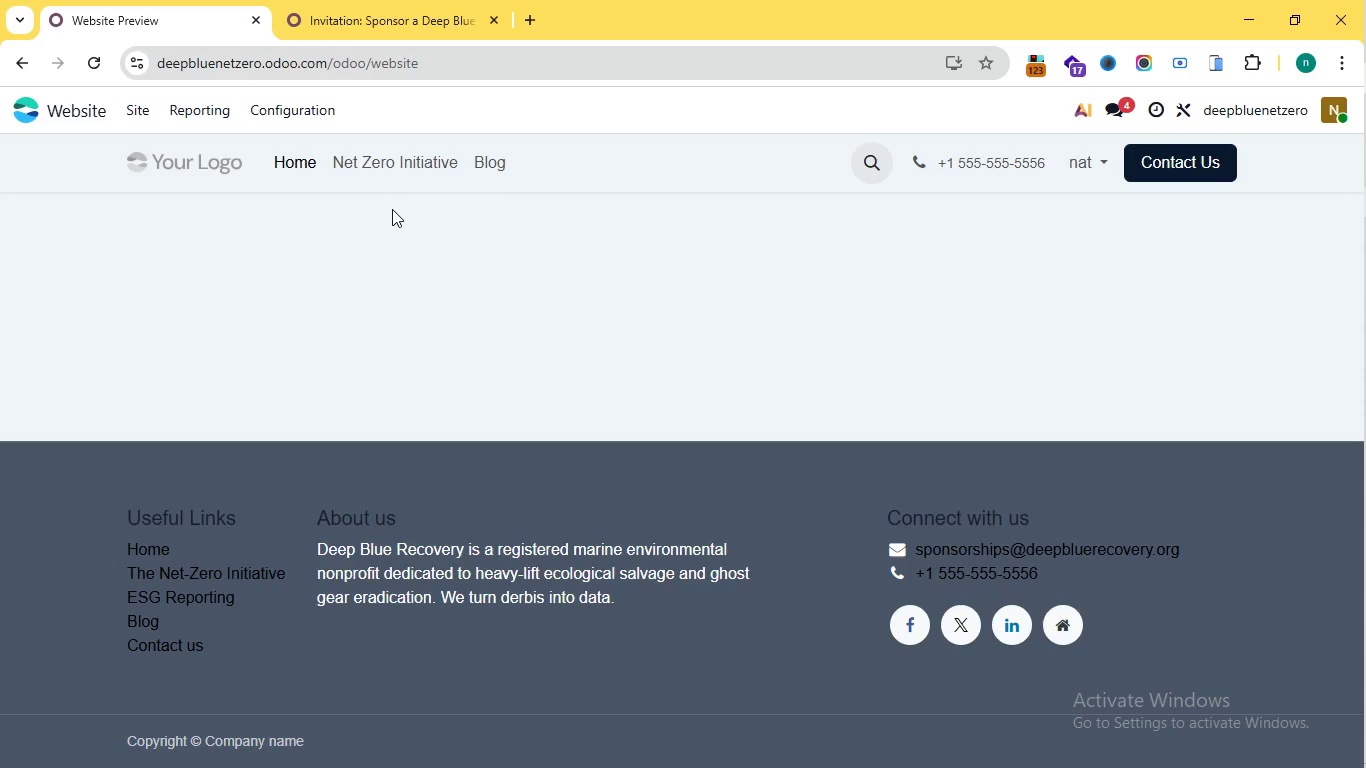 
left_click([397, 161])
 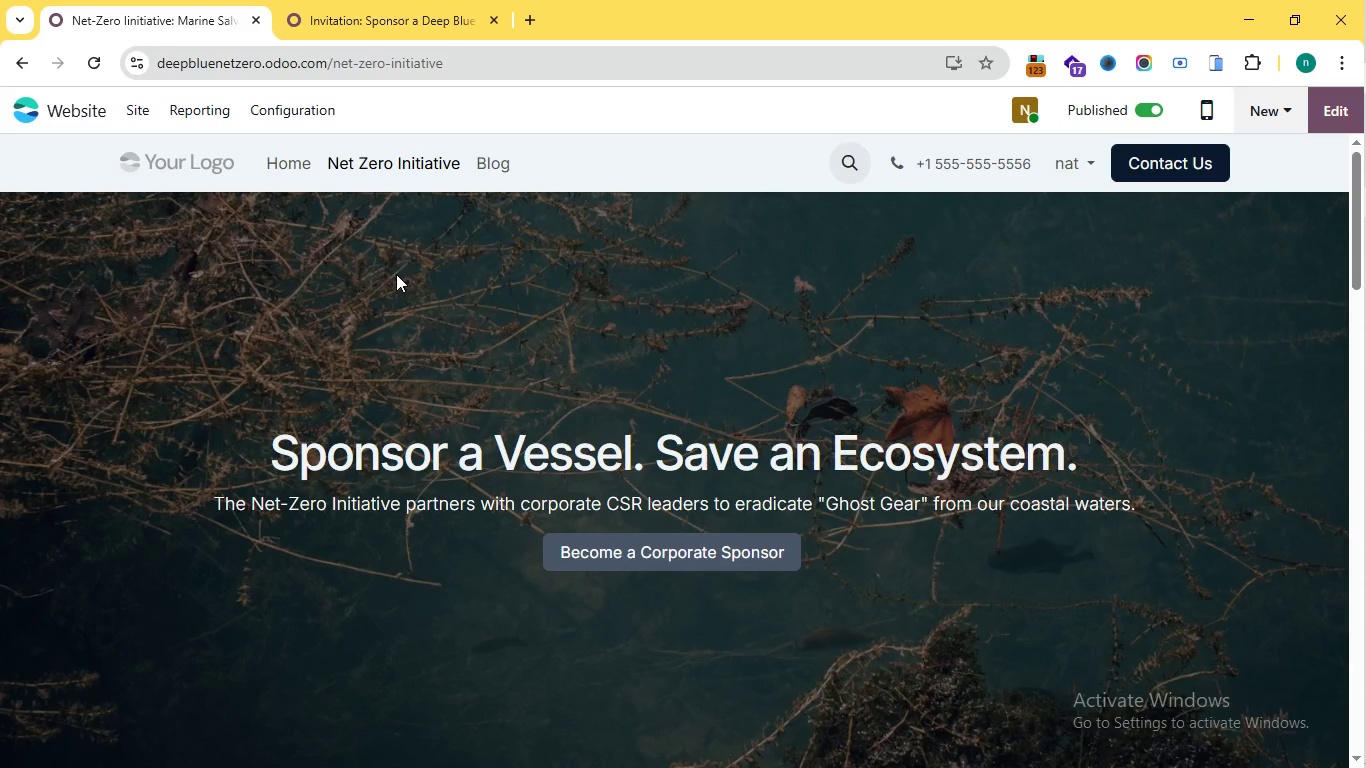 
left_click([396, 274])
 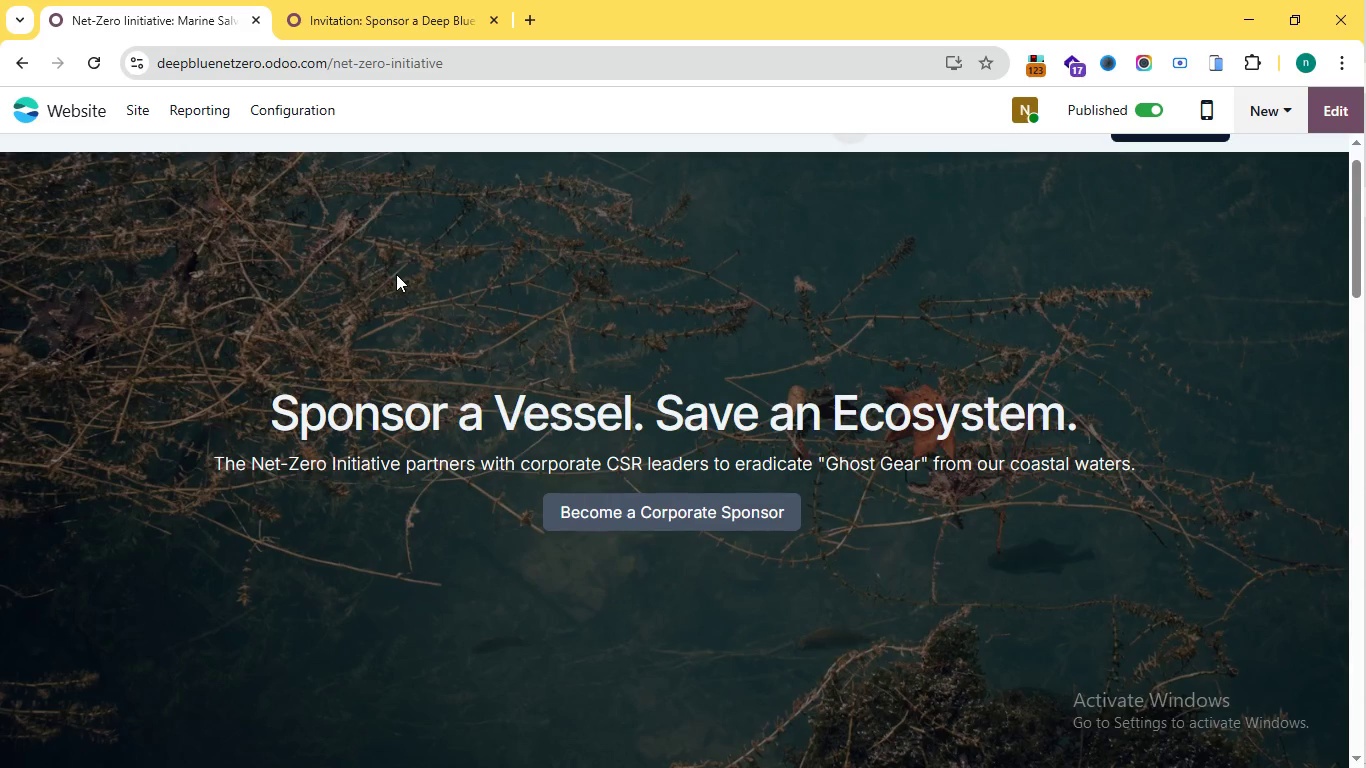 
hold_key(key=ArrowDown, duration=1.0)
 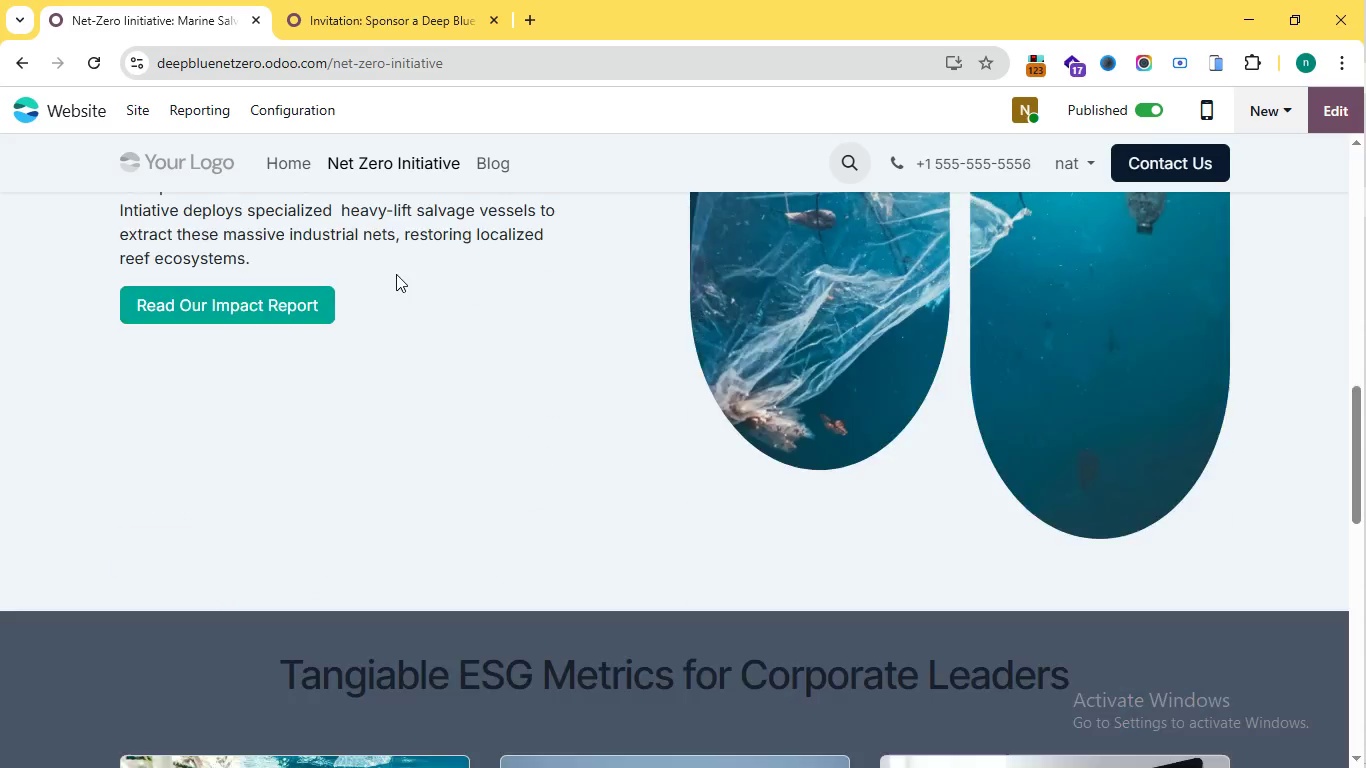 
hold_key(key=ArrowDown, duration=0.83)
 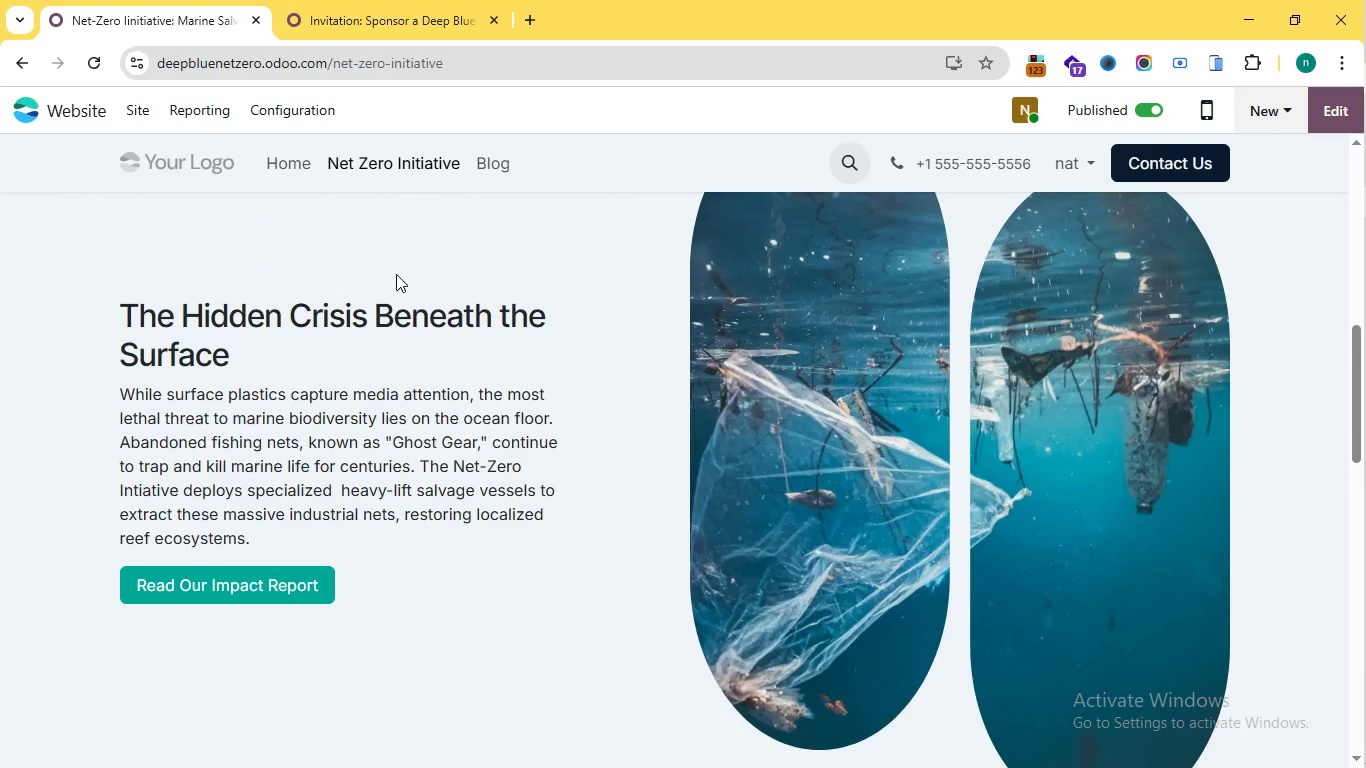 
hold_key(key=ArrowUp, duration=0.7)
 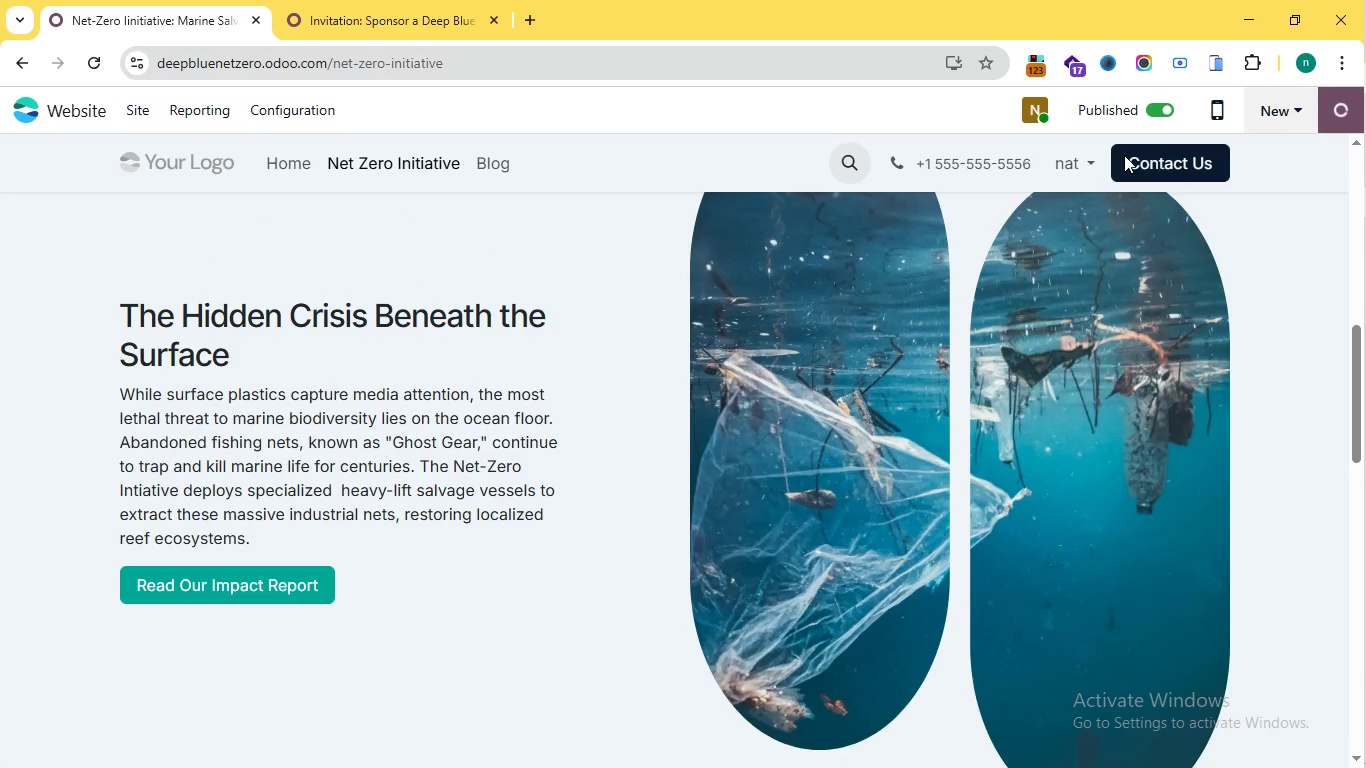 
left_click([1327, 112])
 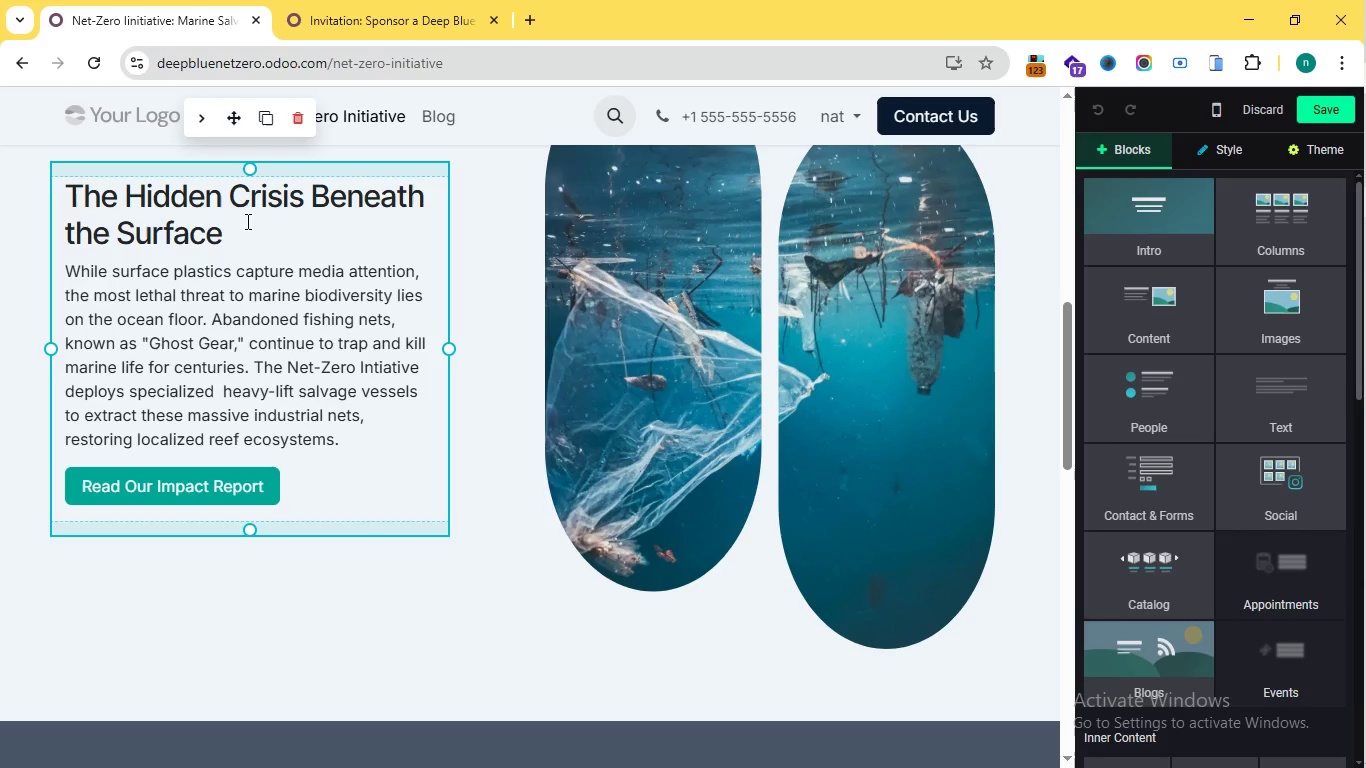 
wait(5.47)
 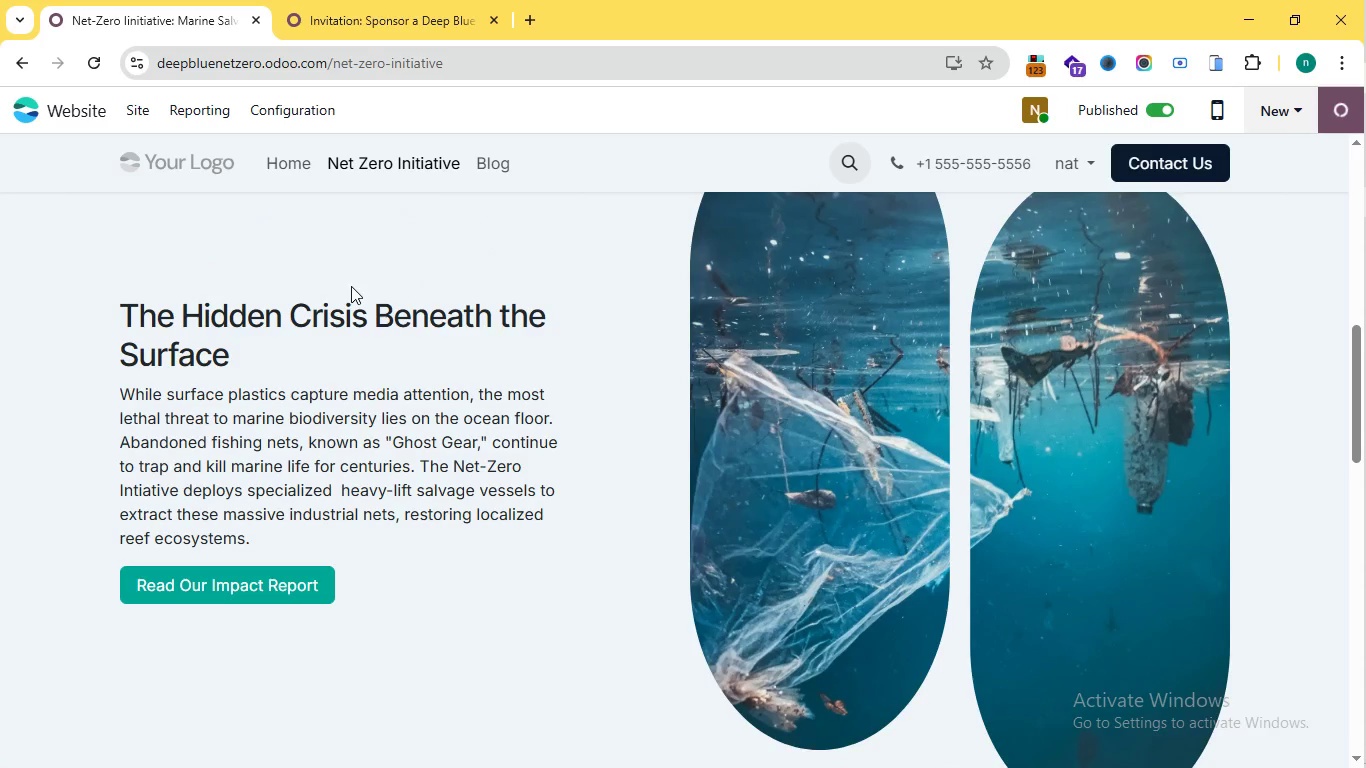 
key(Enter)
 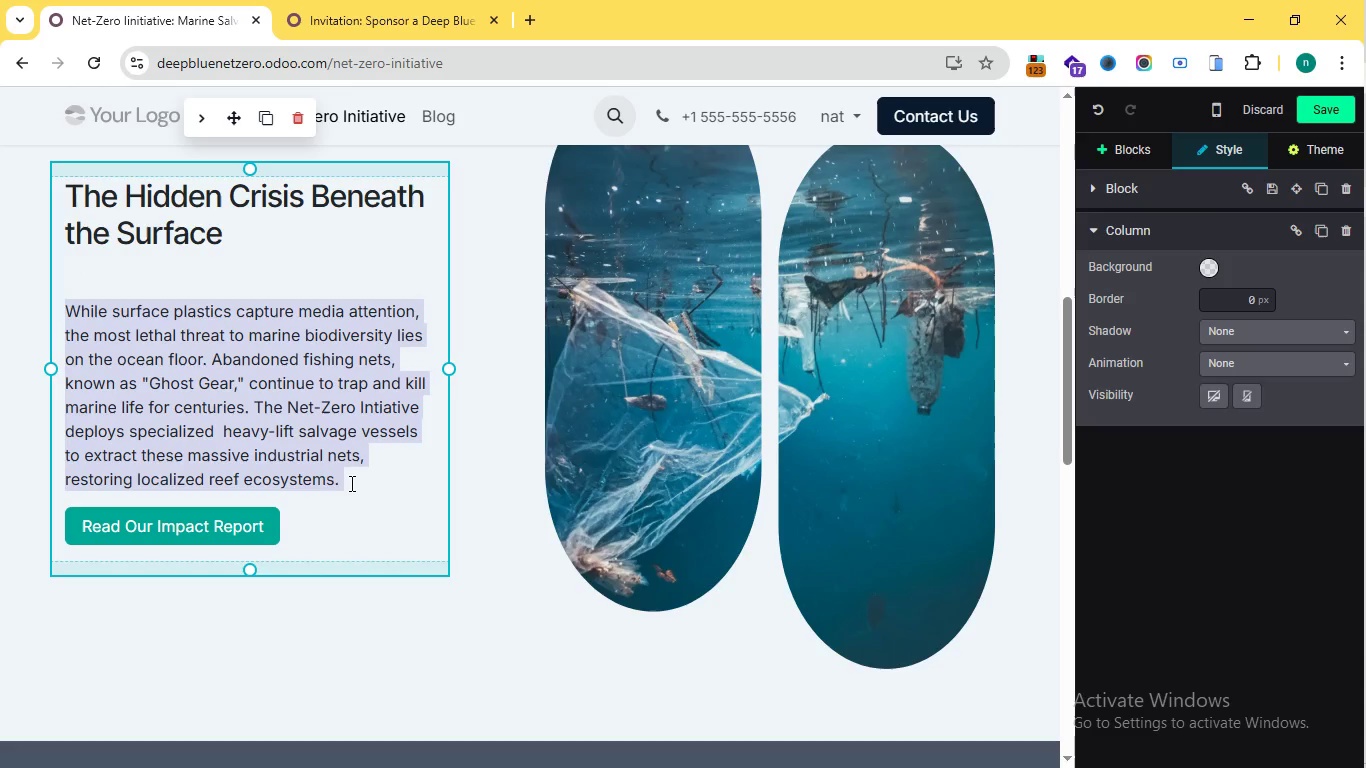 
left_click([351, 483])
 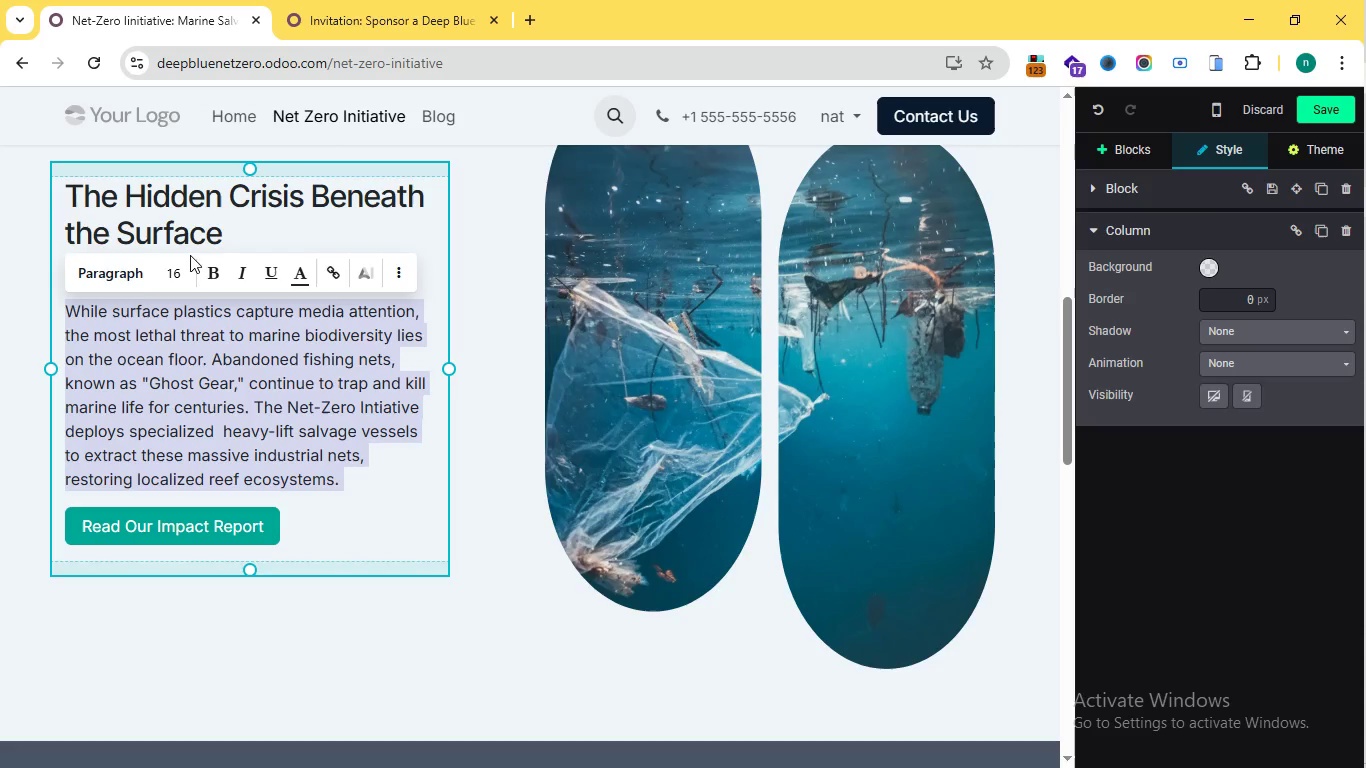 
triple_click([350, 483])
 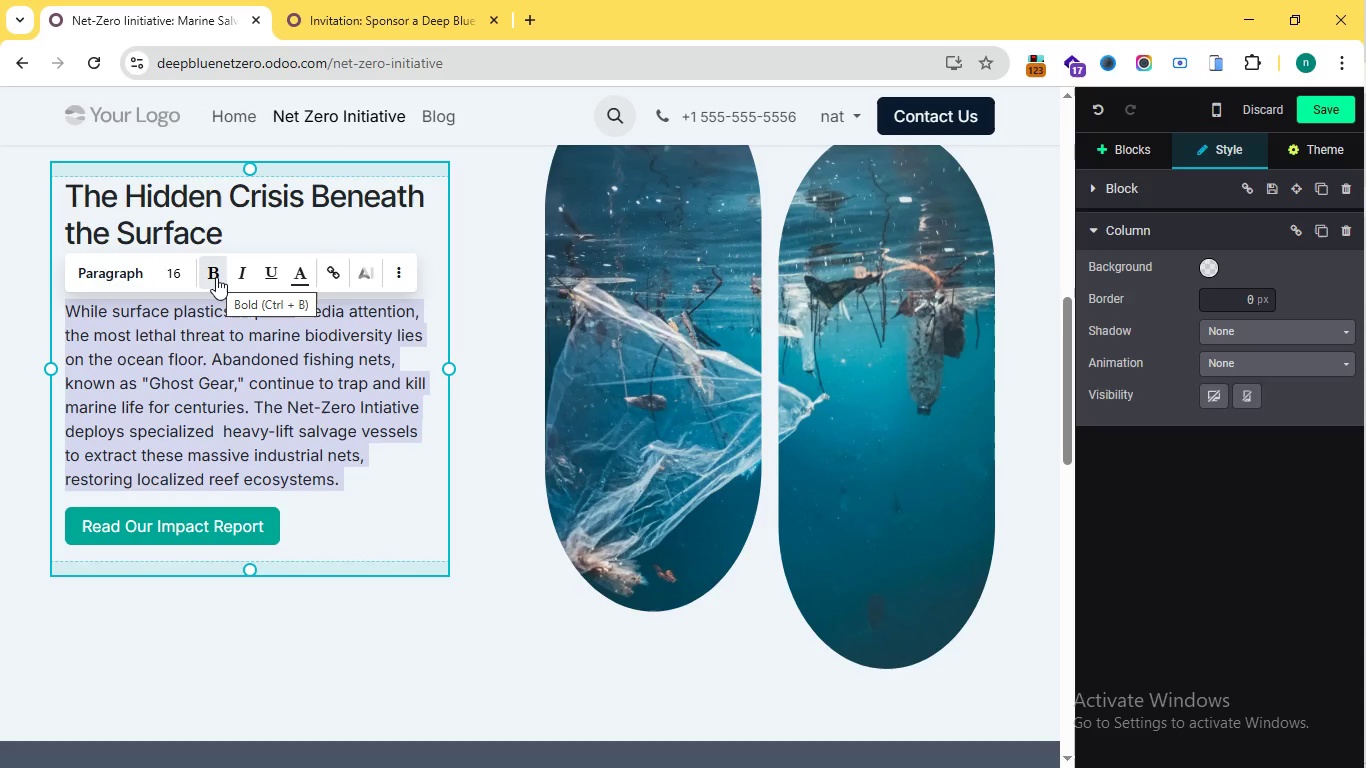 
wait(6.5)
 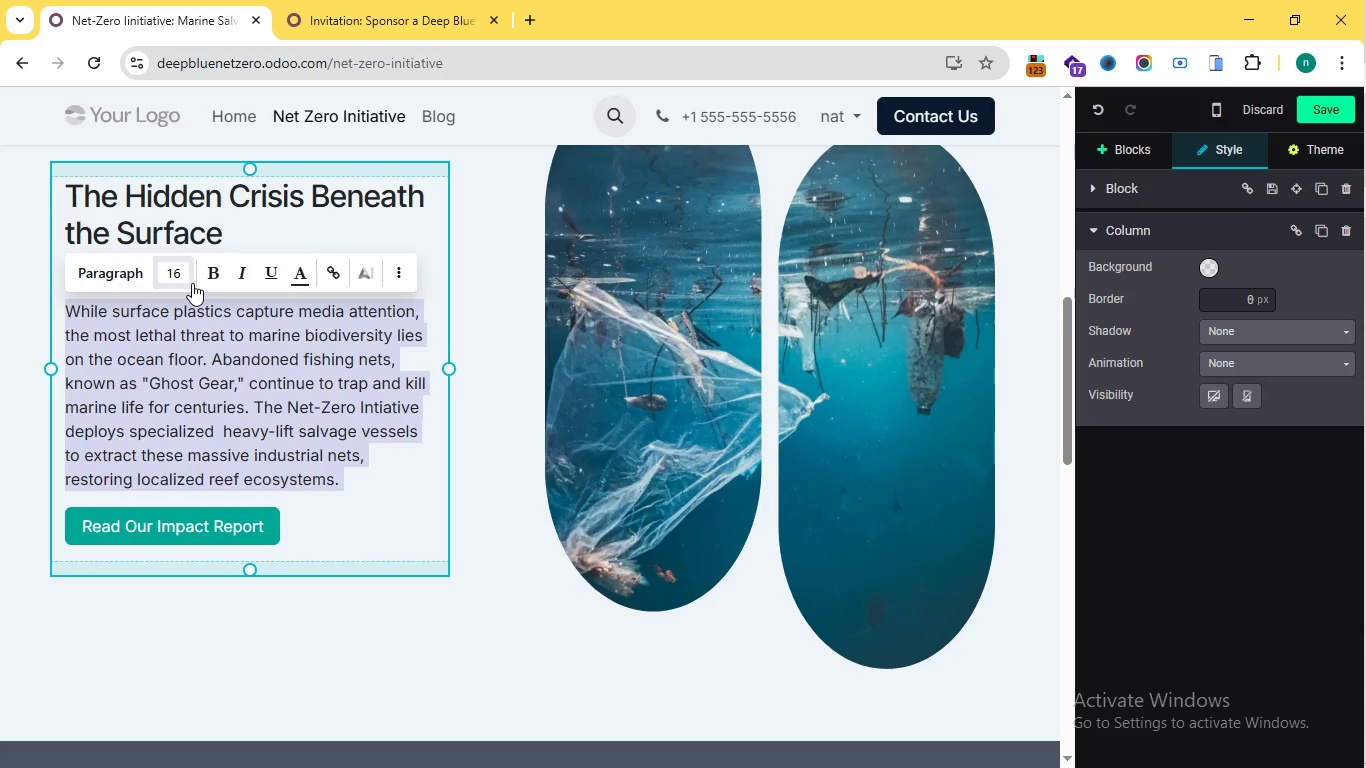 
left_click([216, 277])
 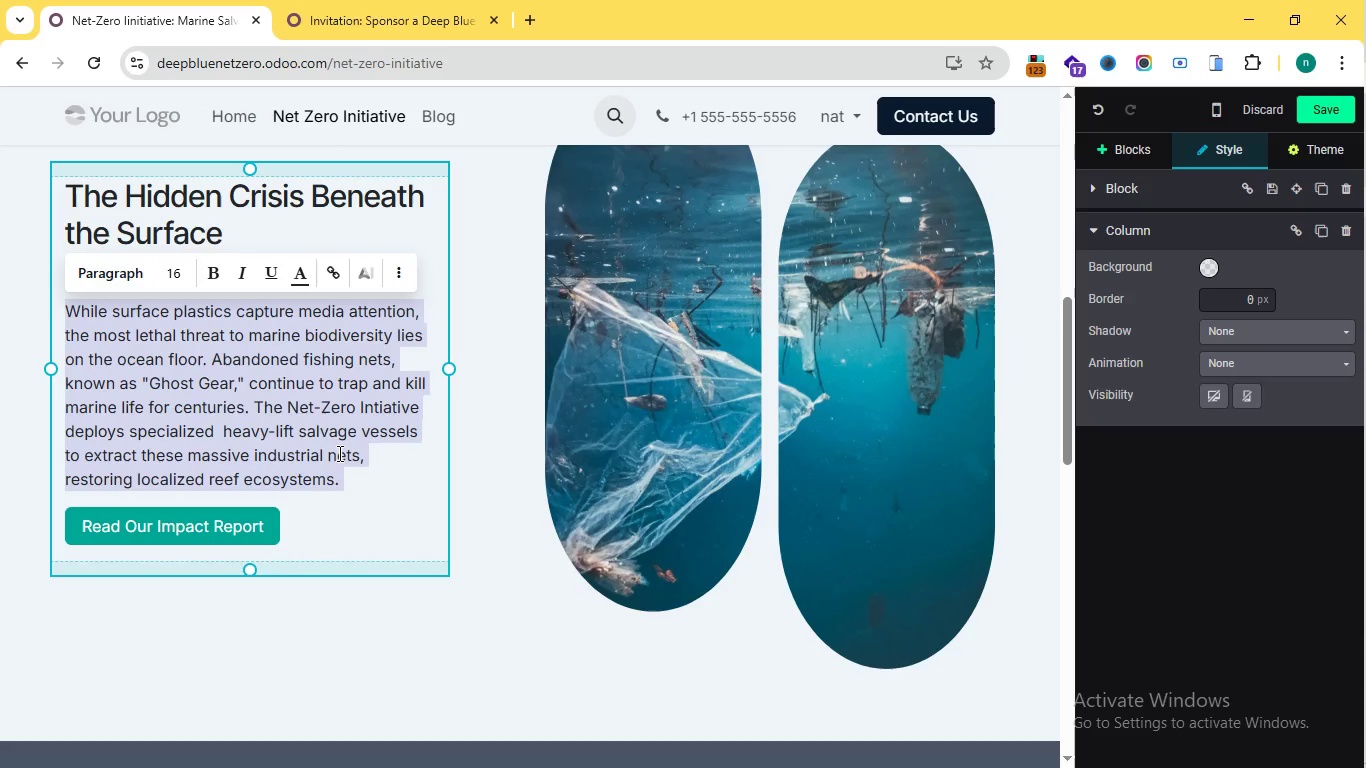 
left_click([216, 277])
 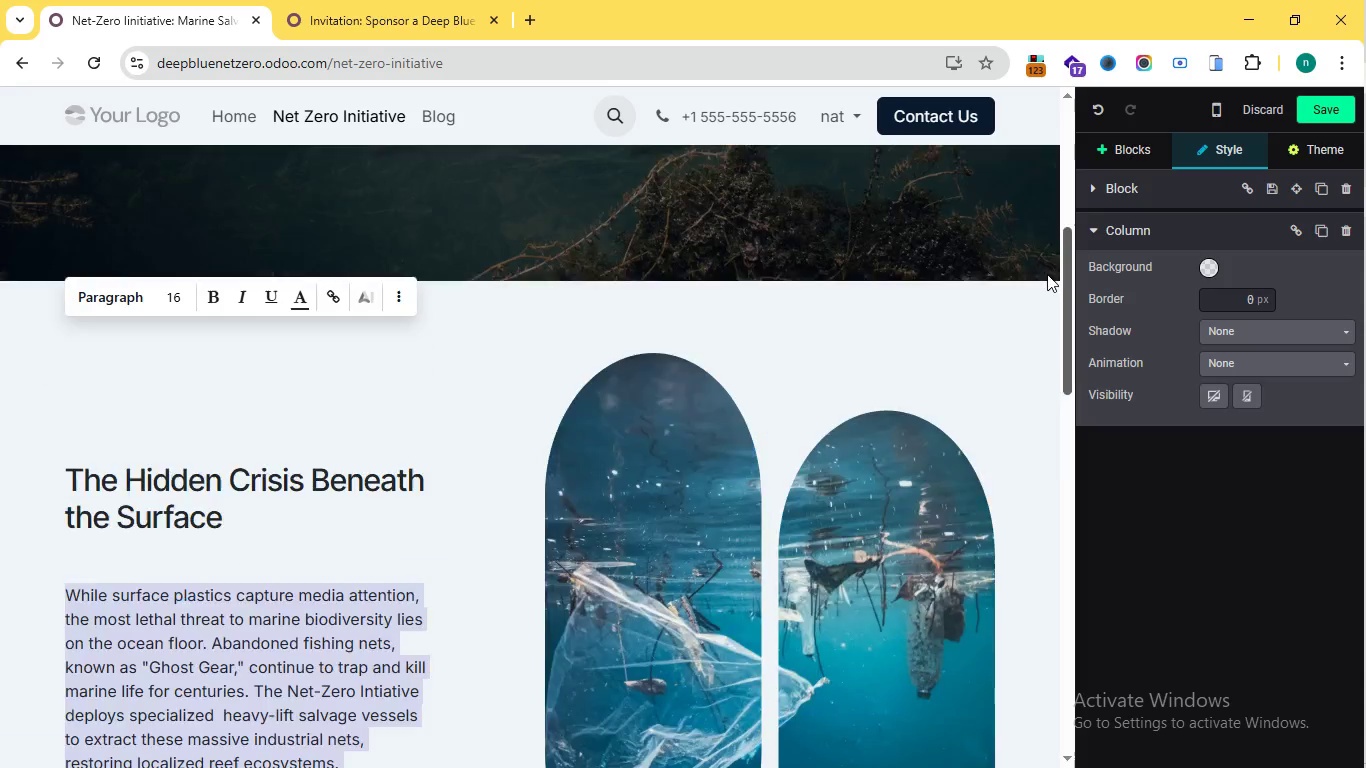 
left_click_drag(start_coordinate=[1071, 350], to_coordinate=[1035, 216])
 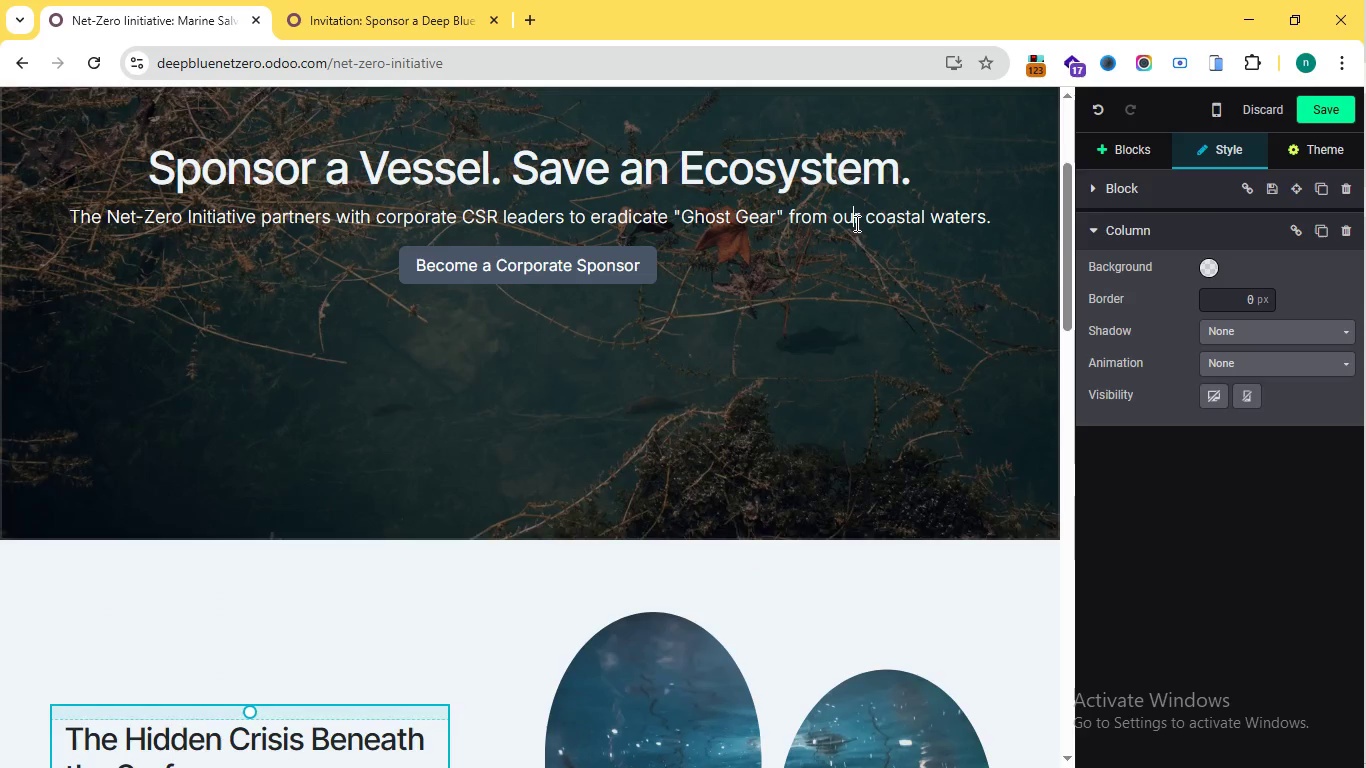 
double_click([855, 223])
 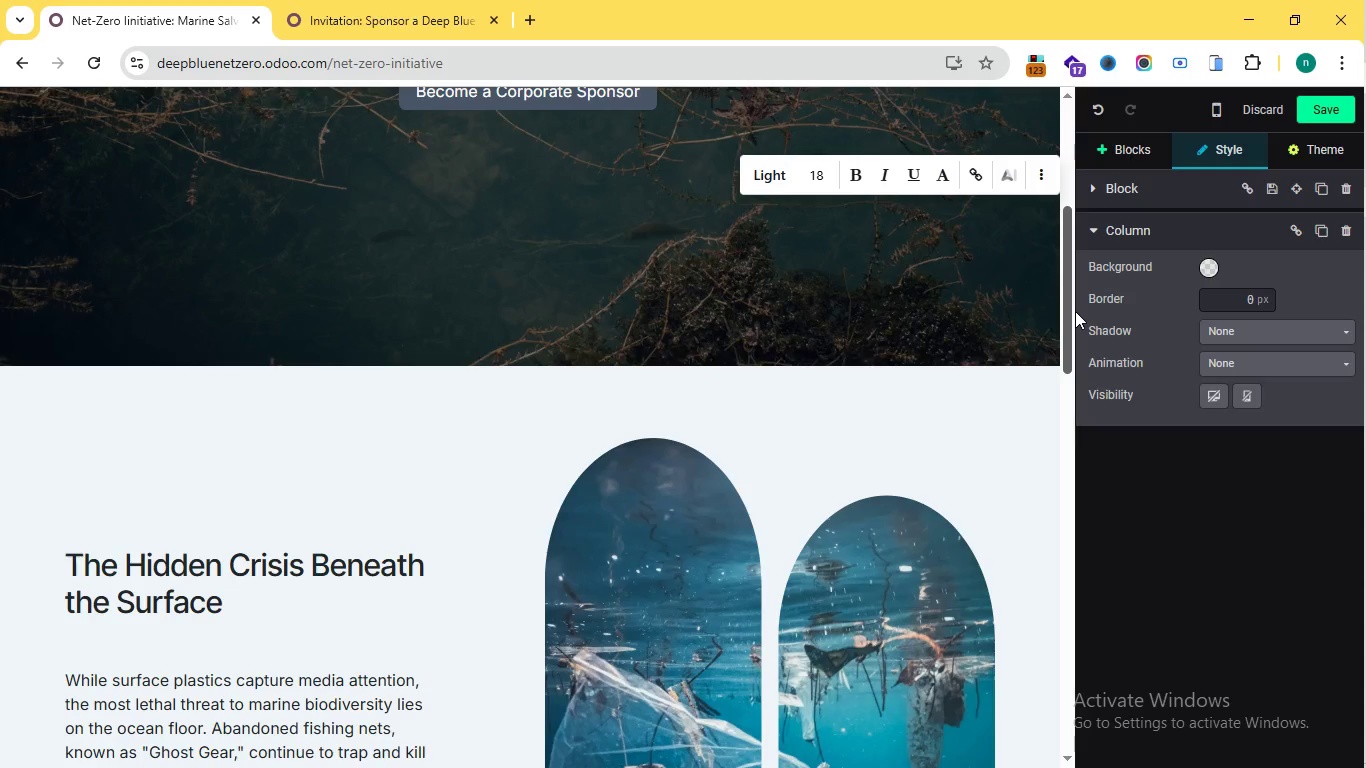 
left_click_drag(start_coordinate=[1065, 257], to_coordinate=[1074, 413])
 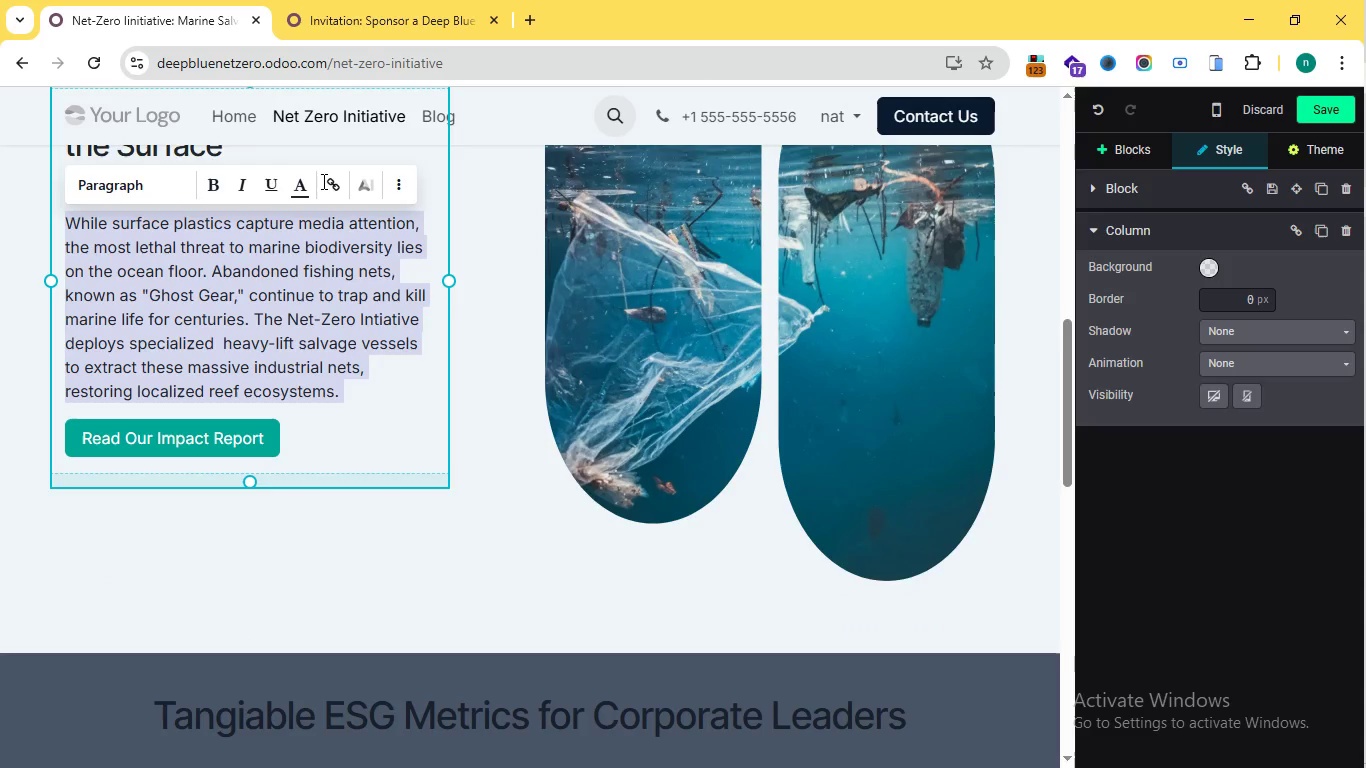 
double_click([363, 287])
 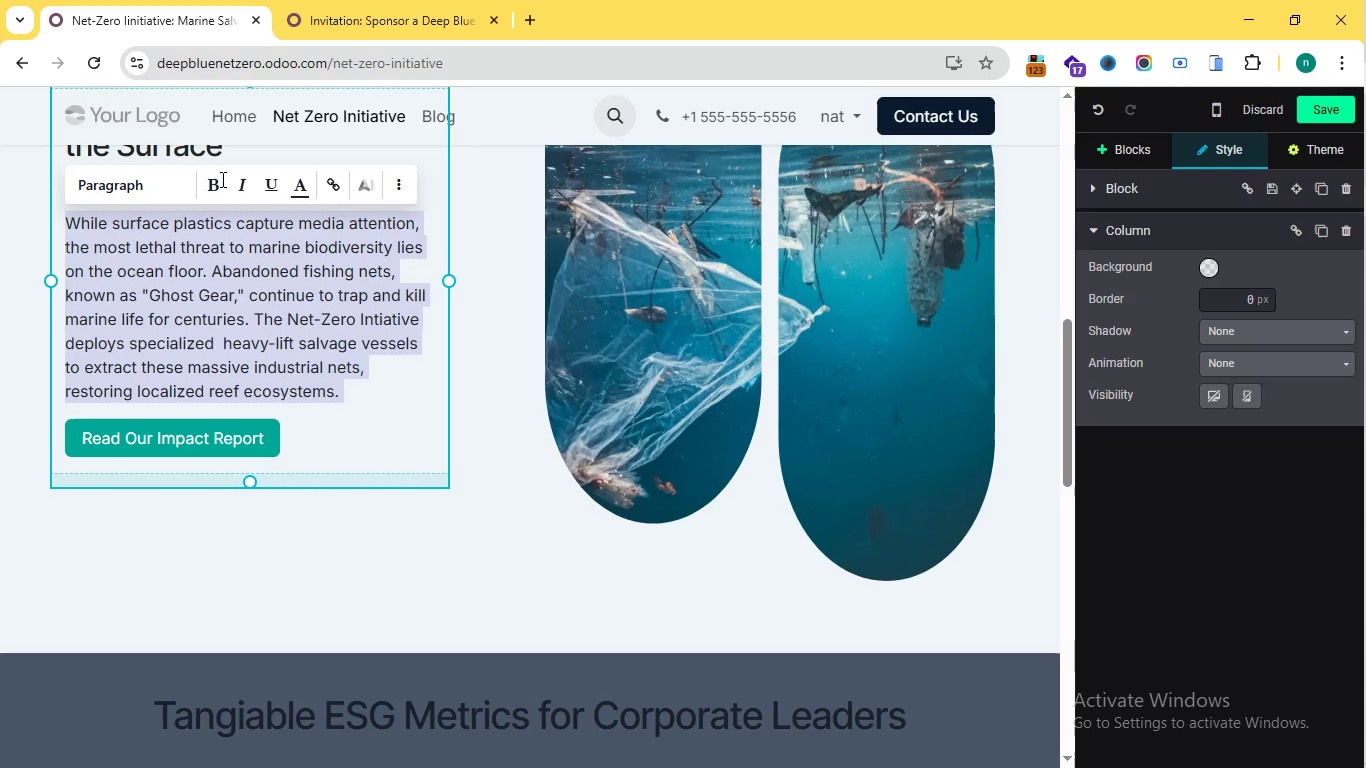 
triple_click([363, 287])
 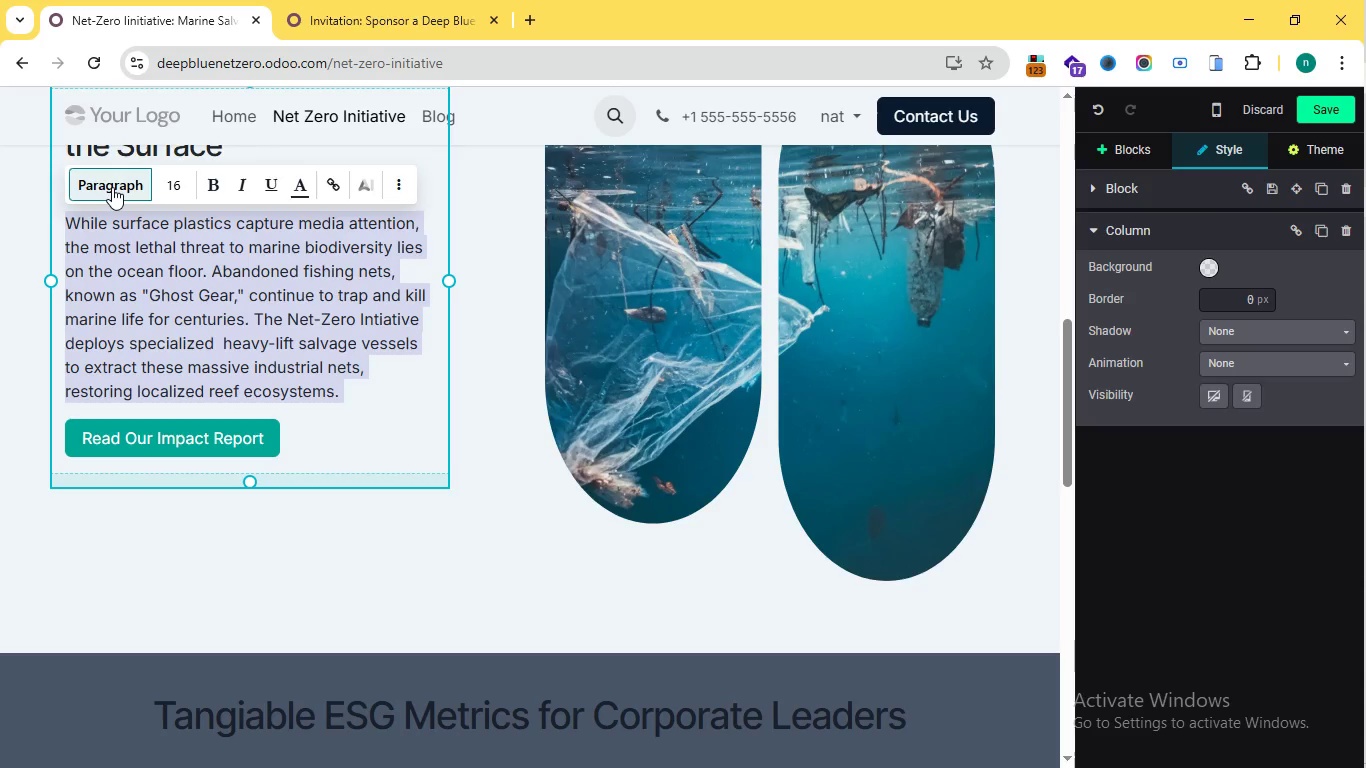 
left_click([112, 187])
 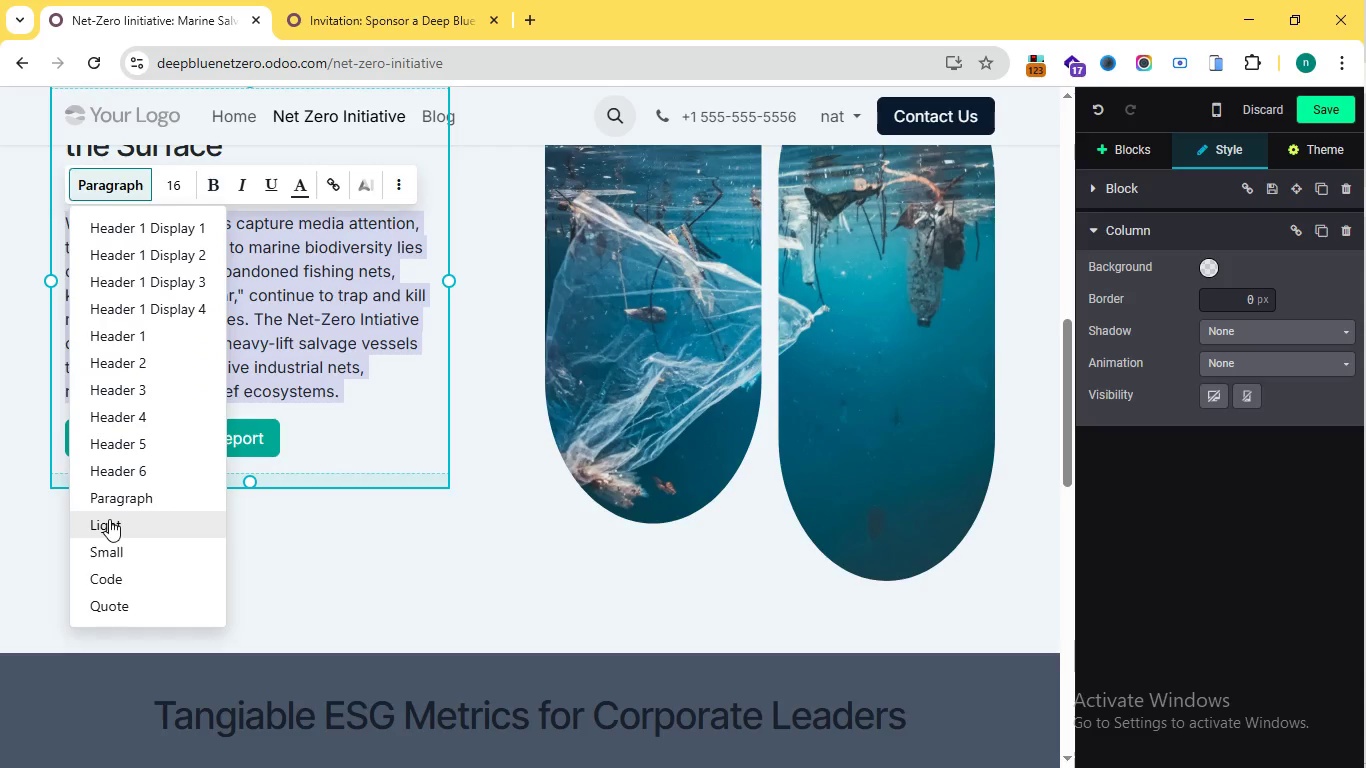 
left_click([109, 519])
 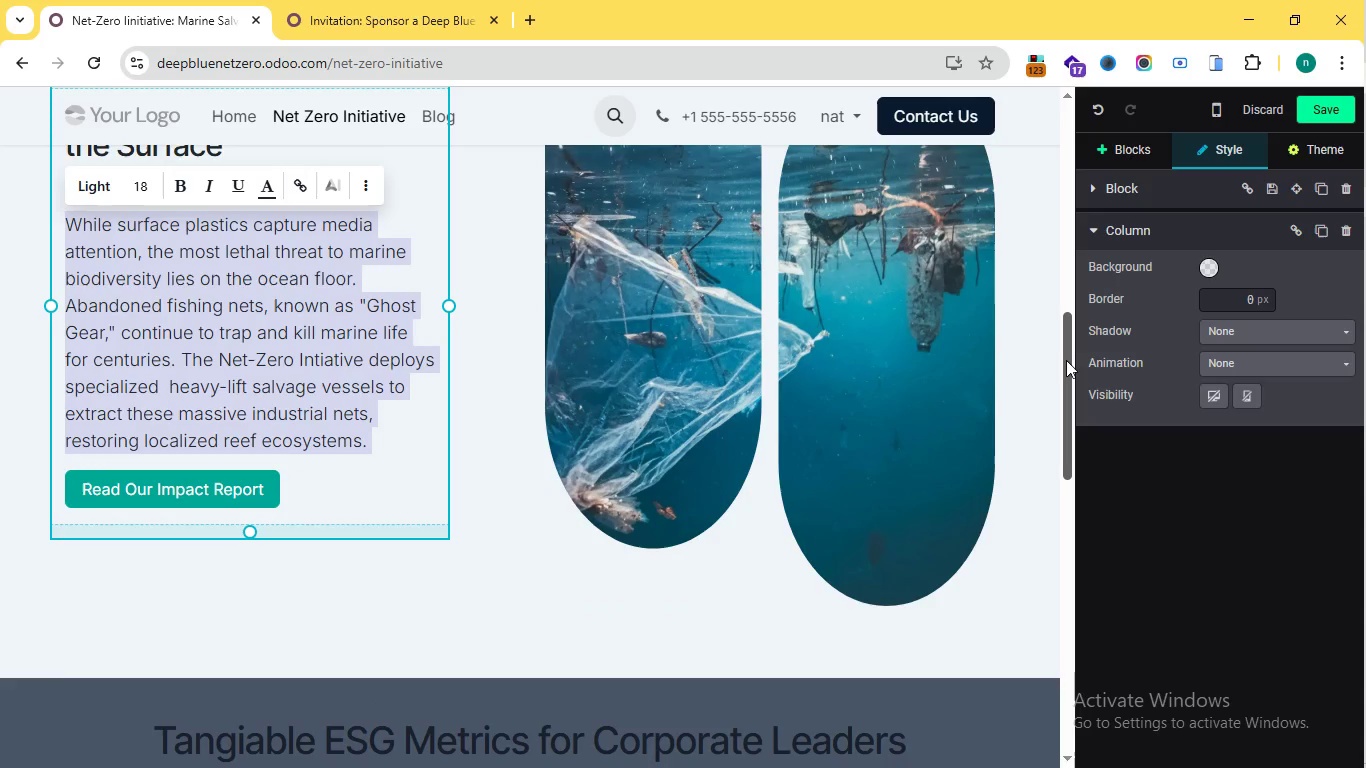 
wait(5.58)
 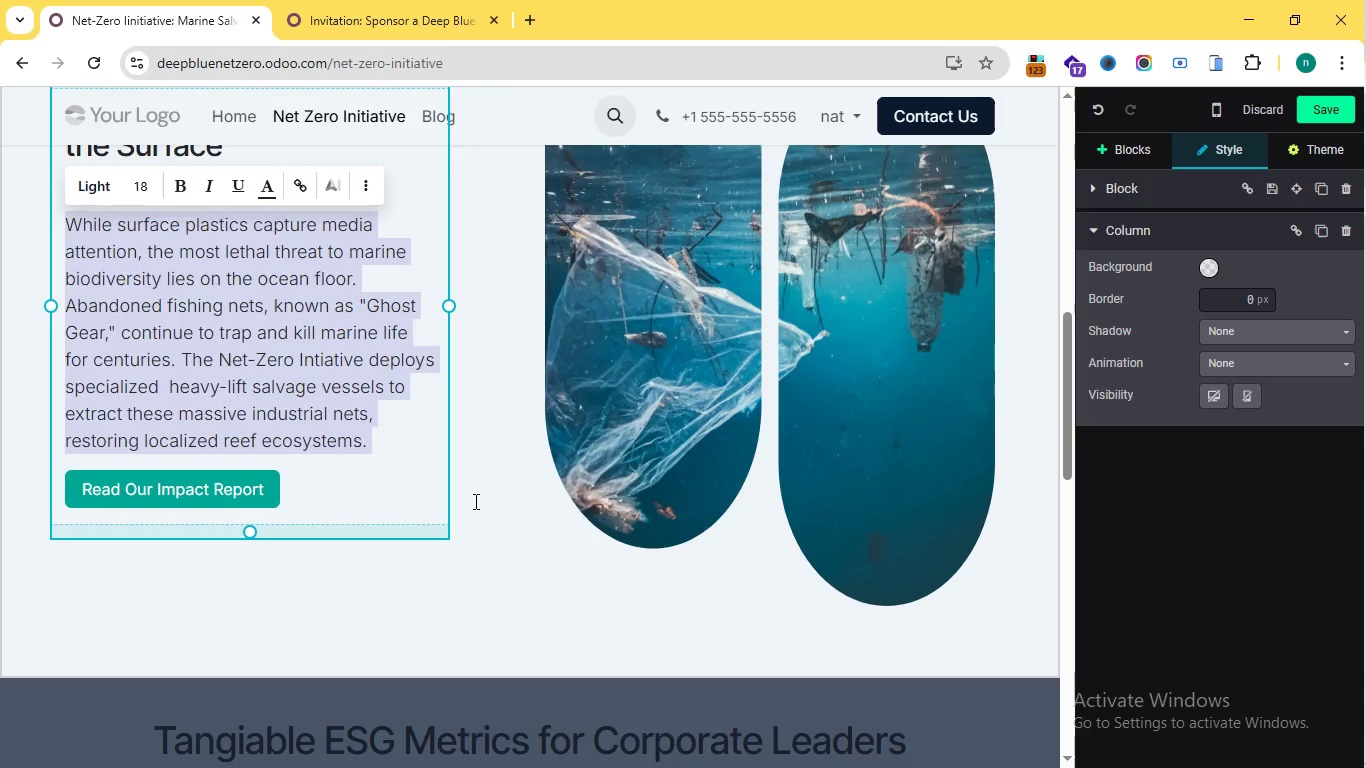 
left_click_drag(start_coordinate=[1066, 360], to_coordinate=[1056, 476])
 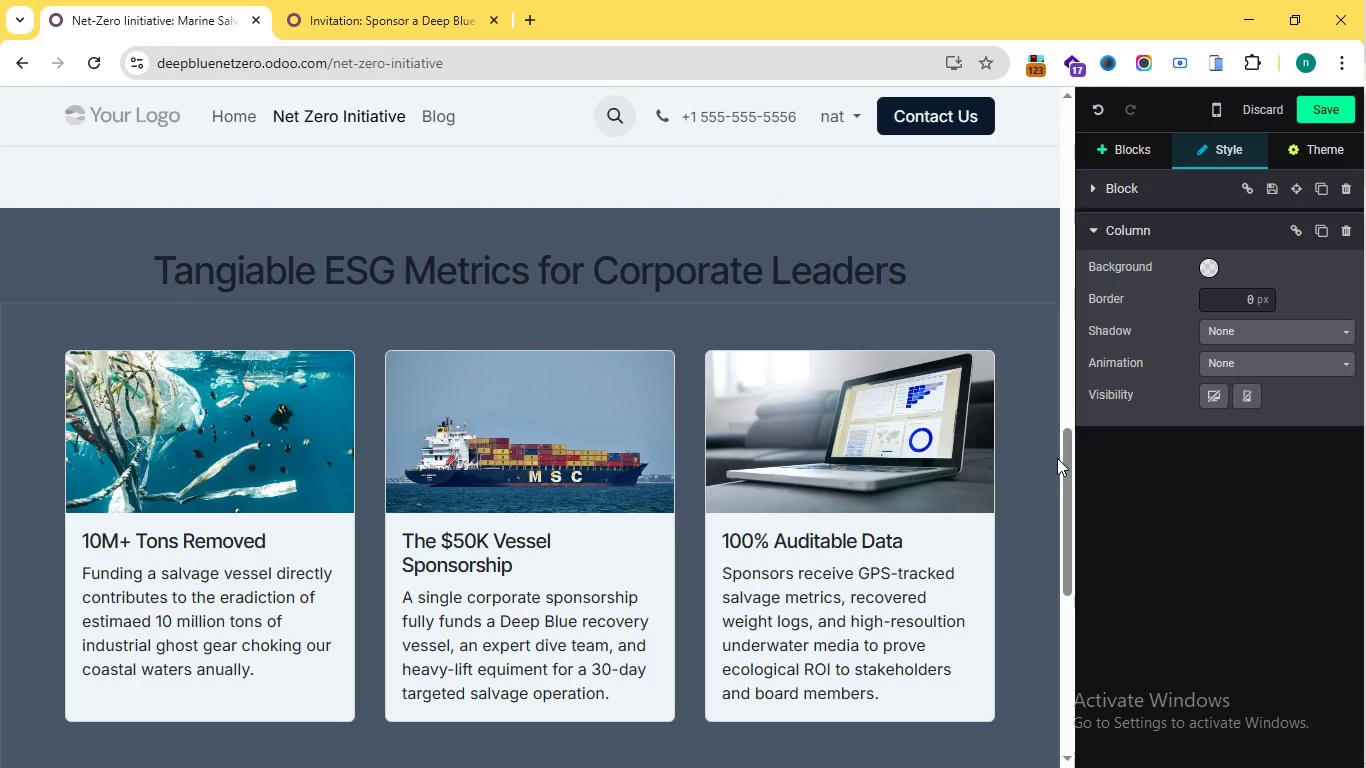 
wait(34.55)
 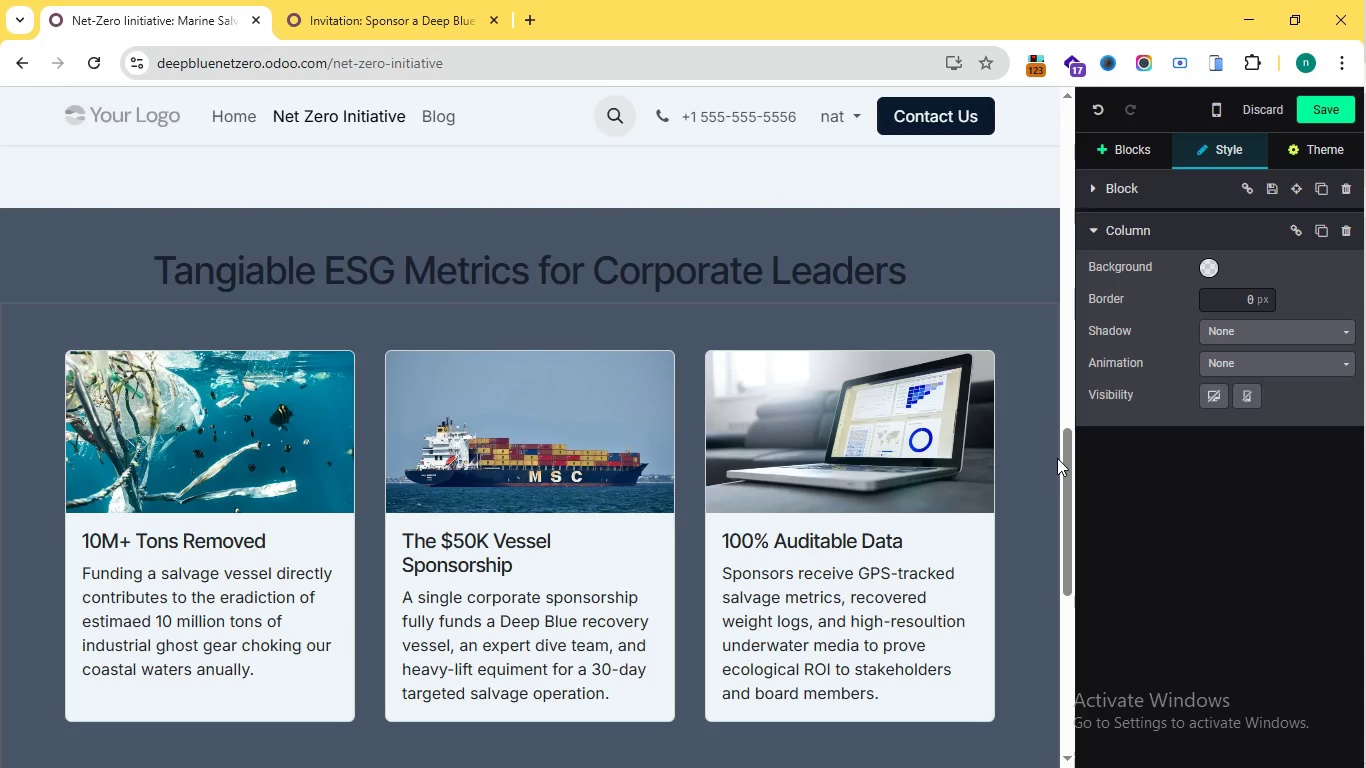 
hold_key(key=Unknown, duration=1.22)
 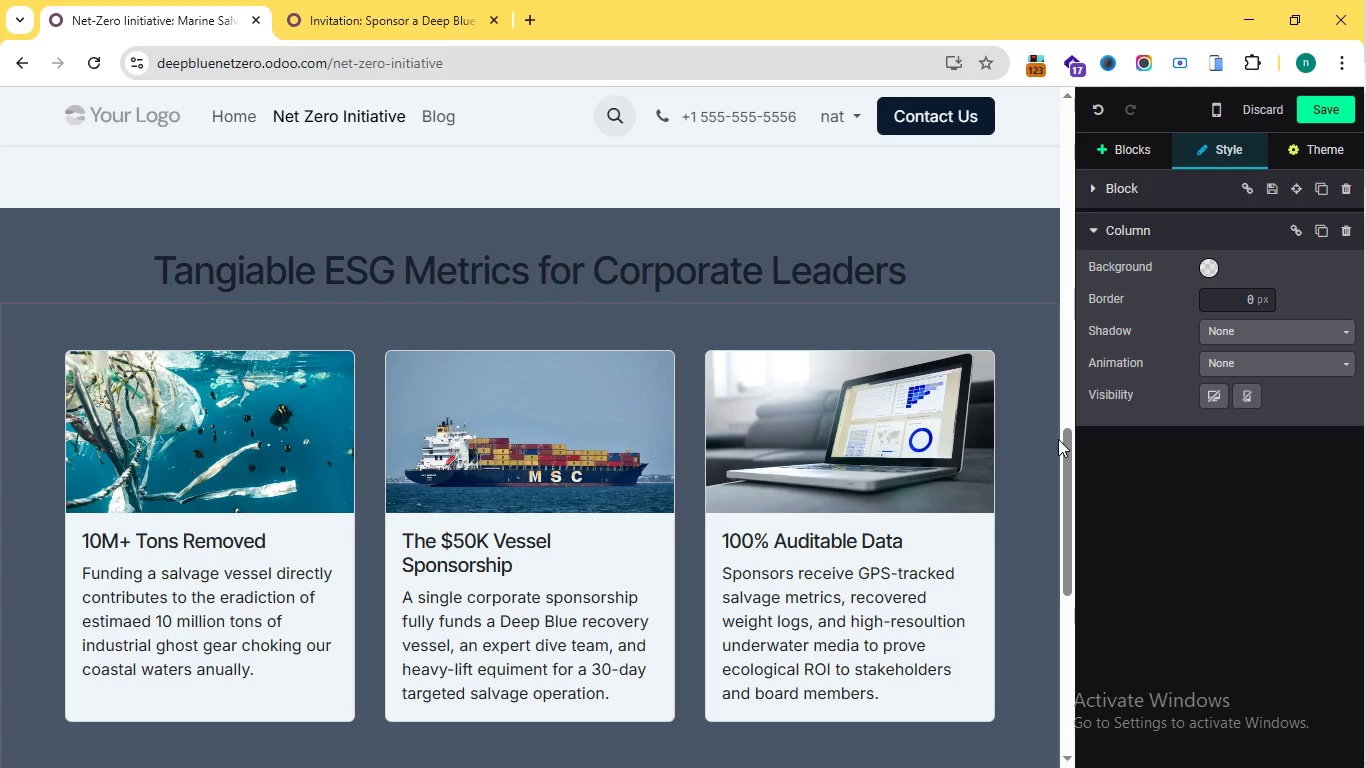 
wait(97.62)
 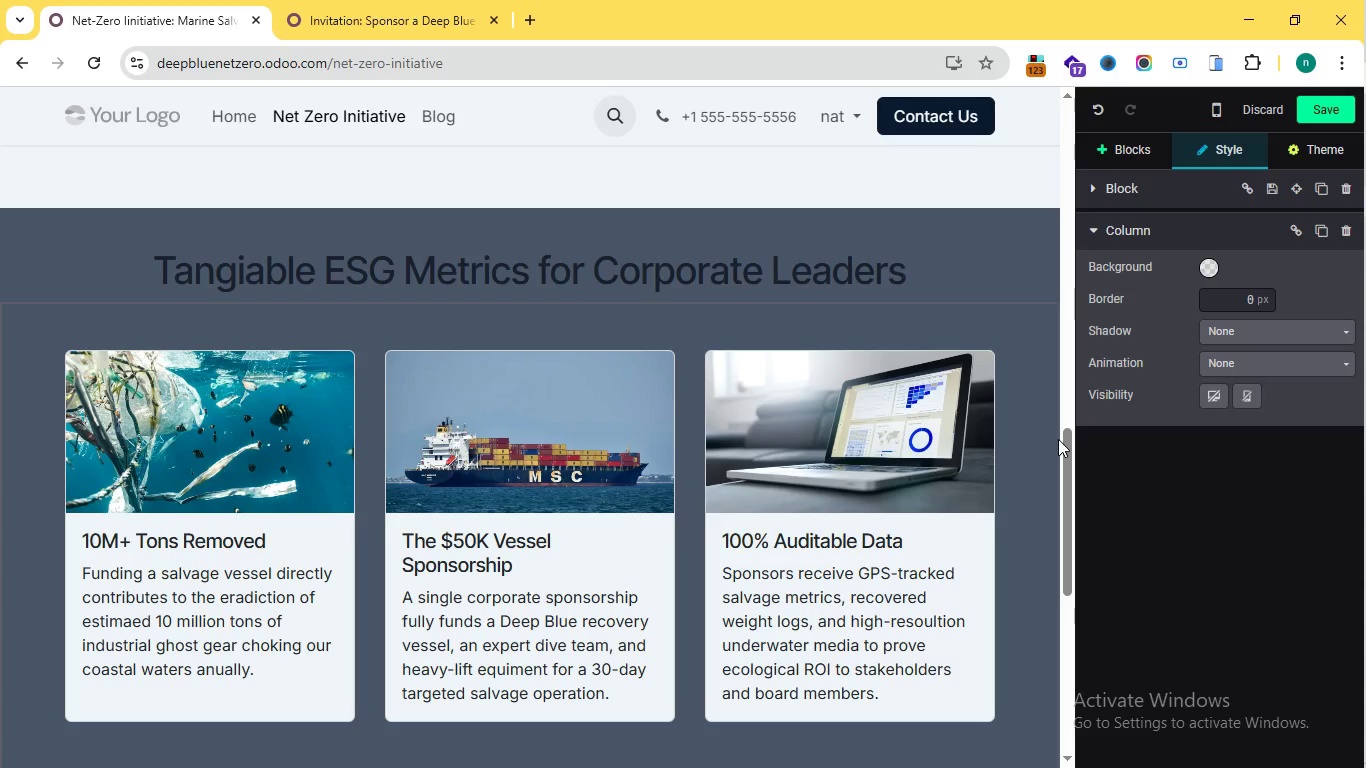 
left_click_drag(start_coordinate=[1066, 475], to_coordinate=[1000, 478])
 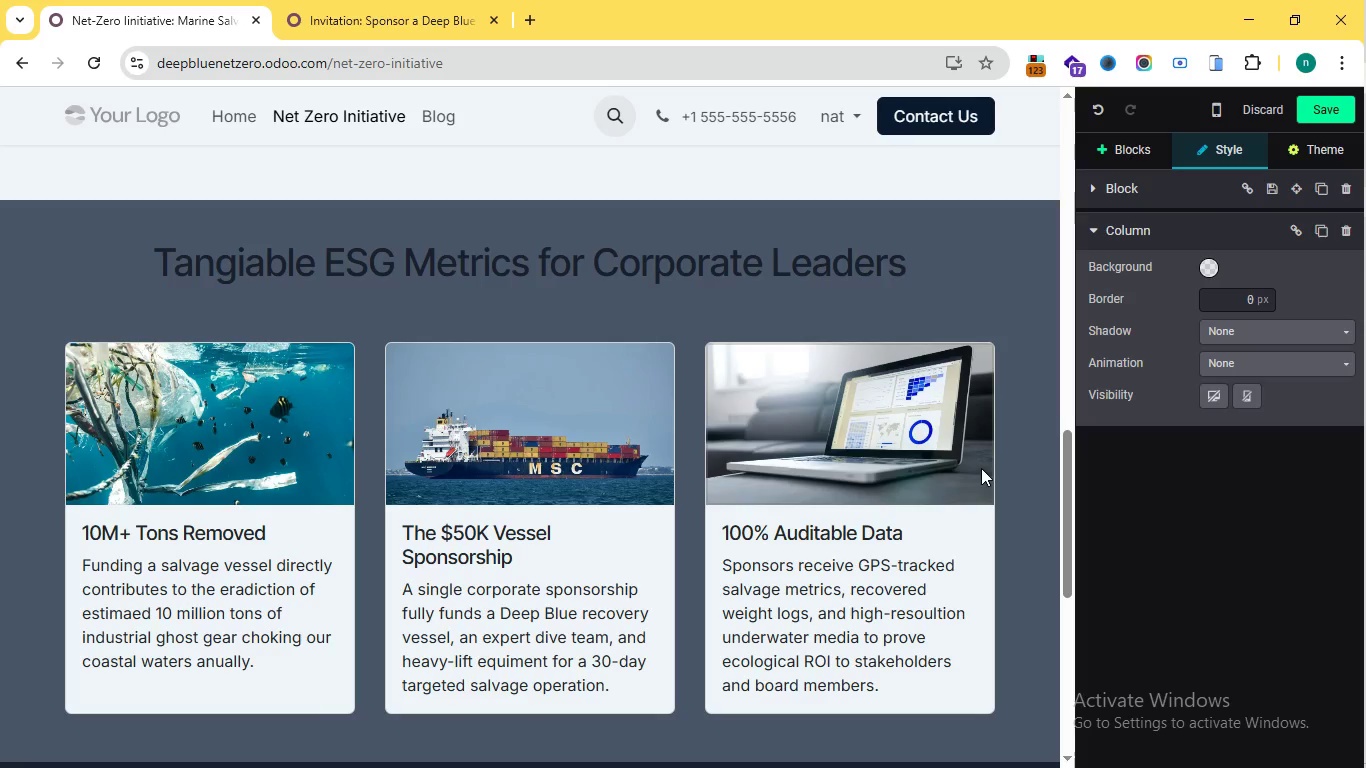 
left_click([981, 468])
 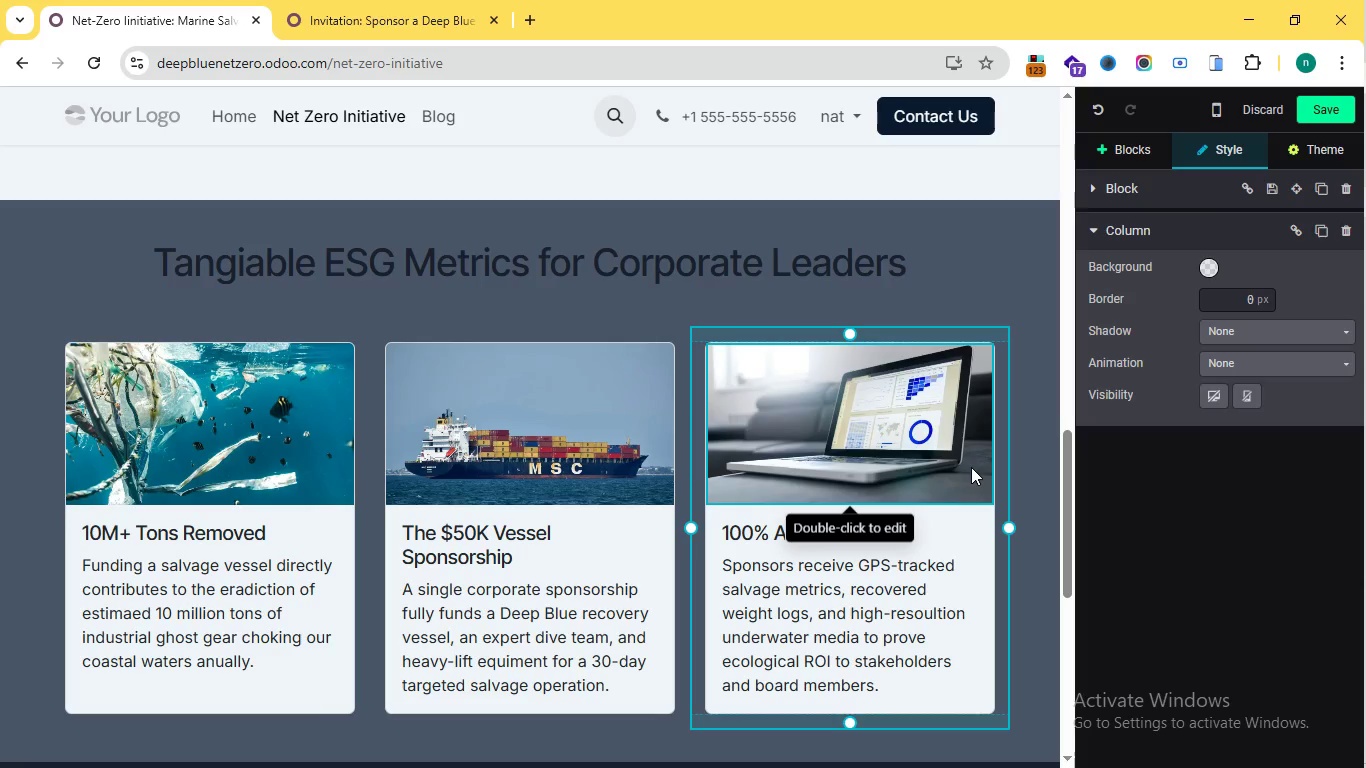 
left_click([981, 468])
 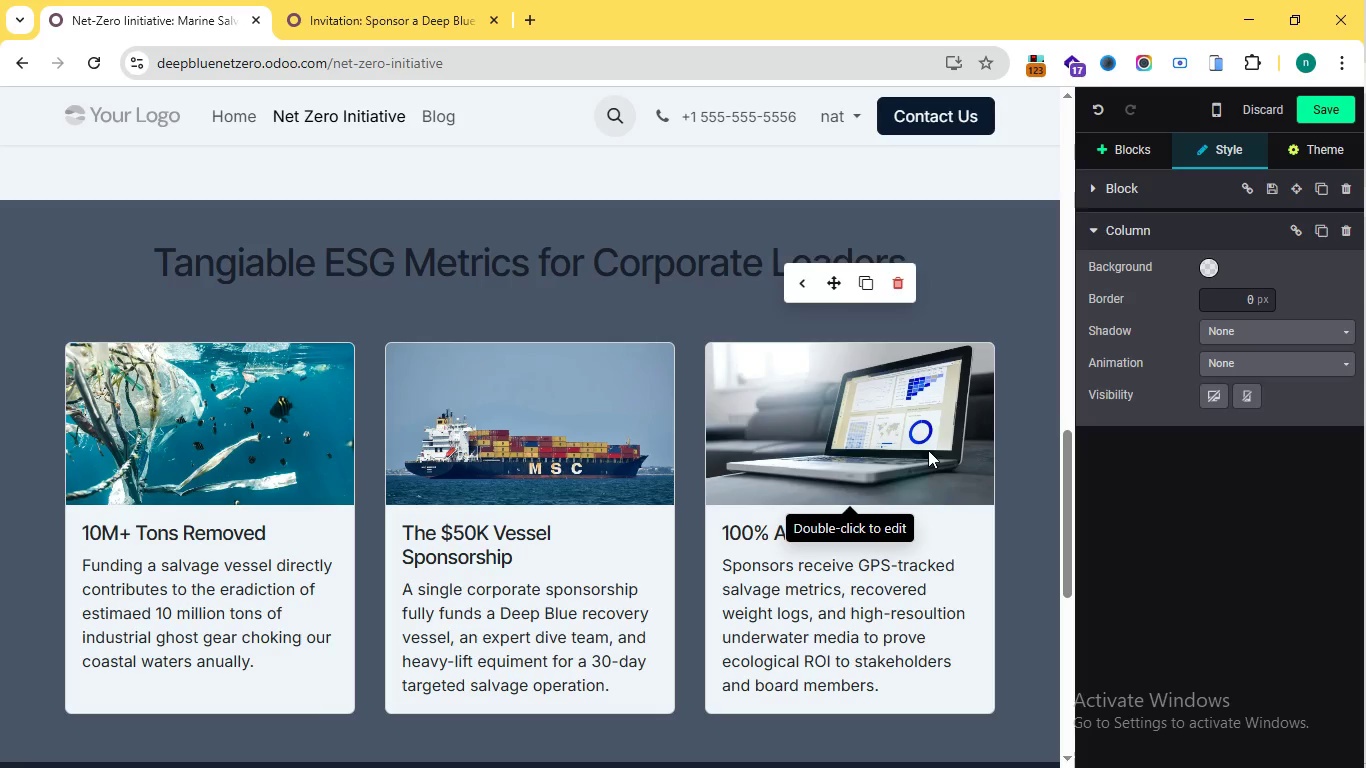 
wait(5.55)
 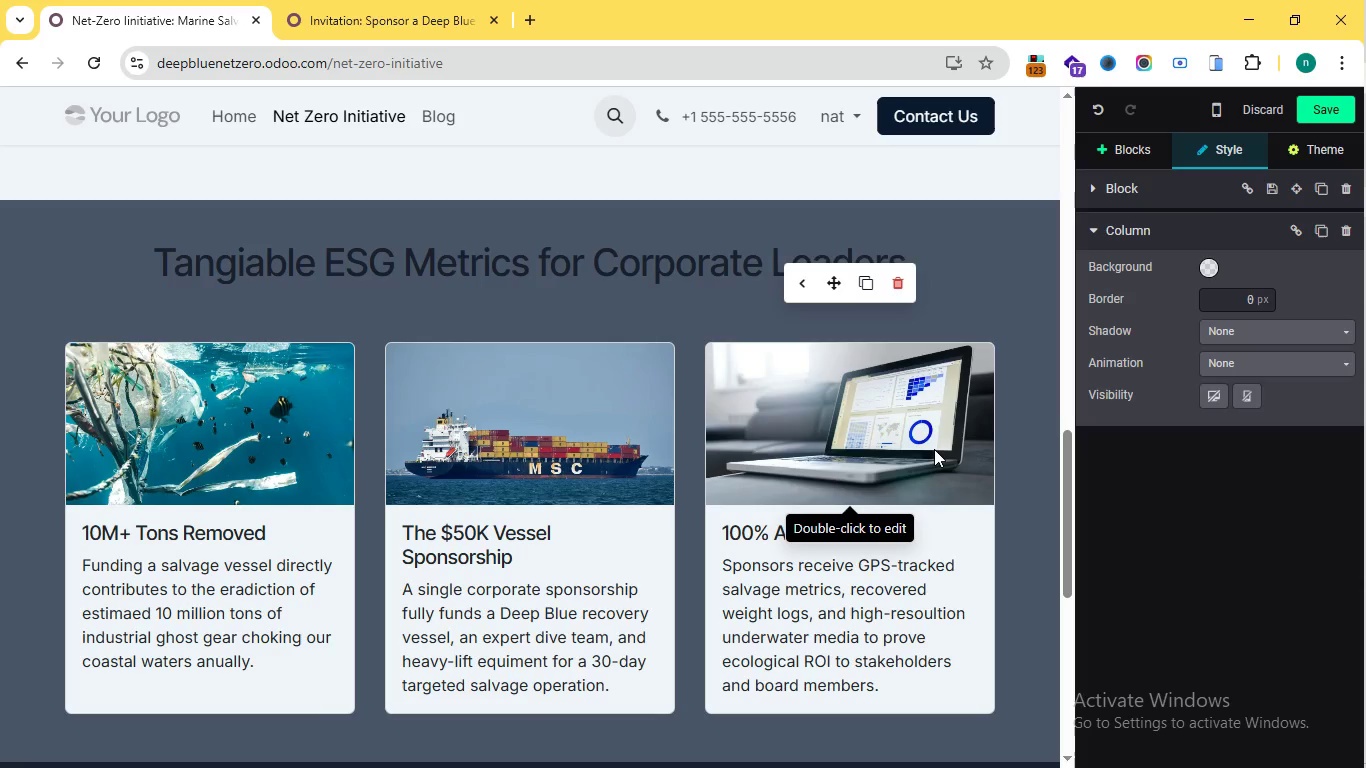 
left_click([928, 450])
 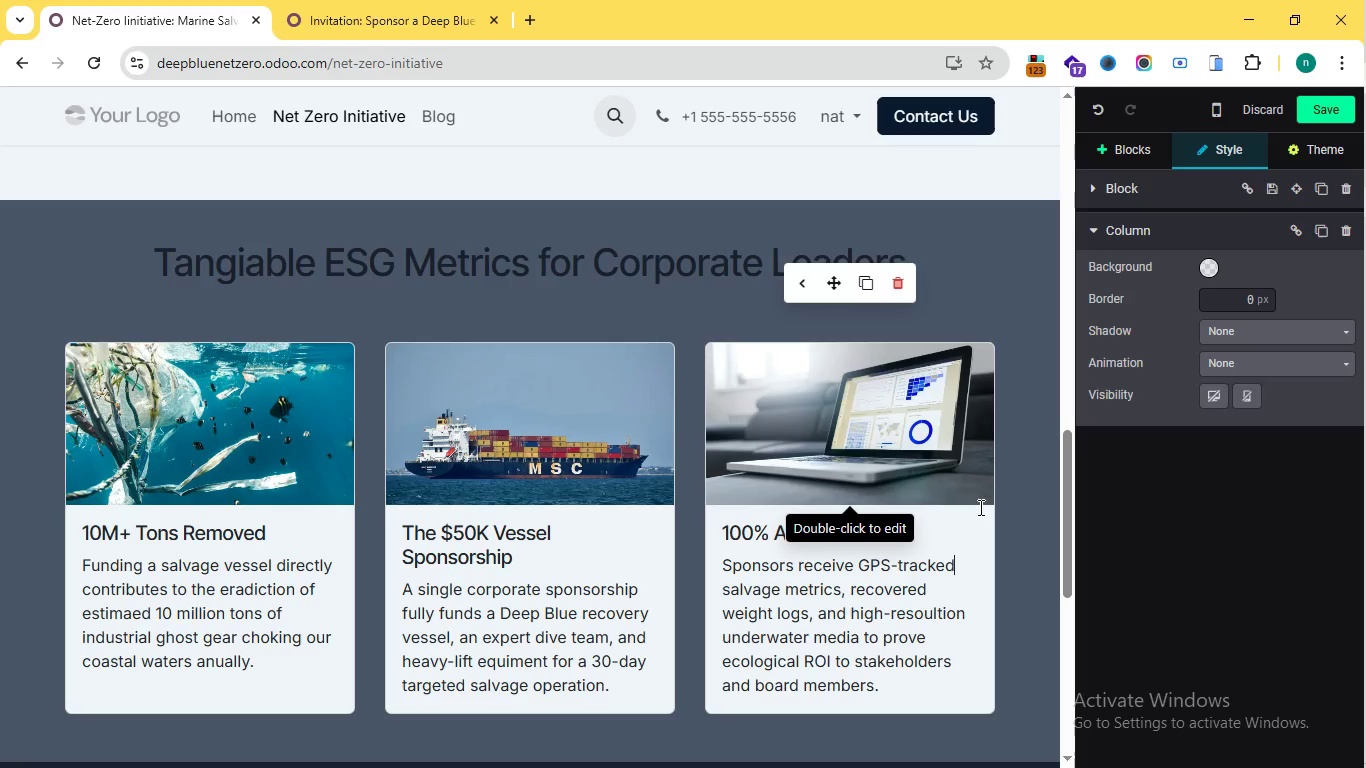 
double_click([962, 559])
 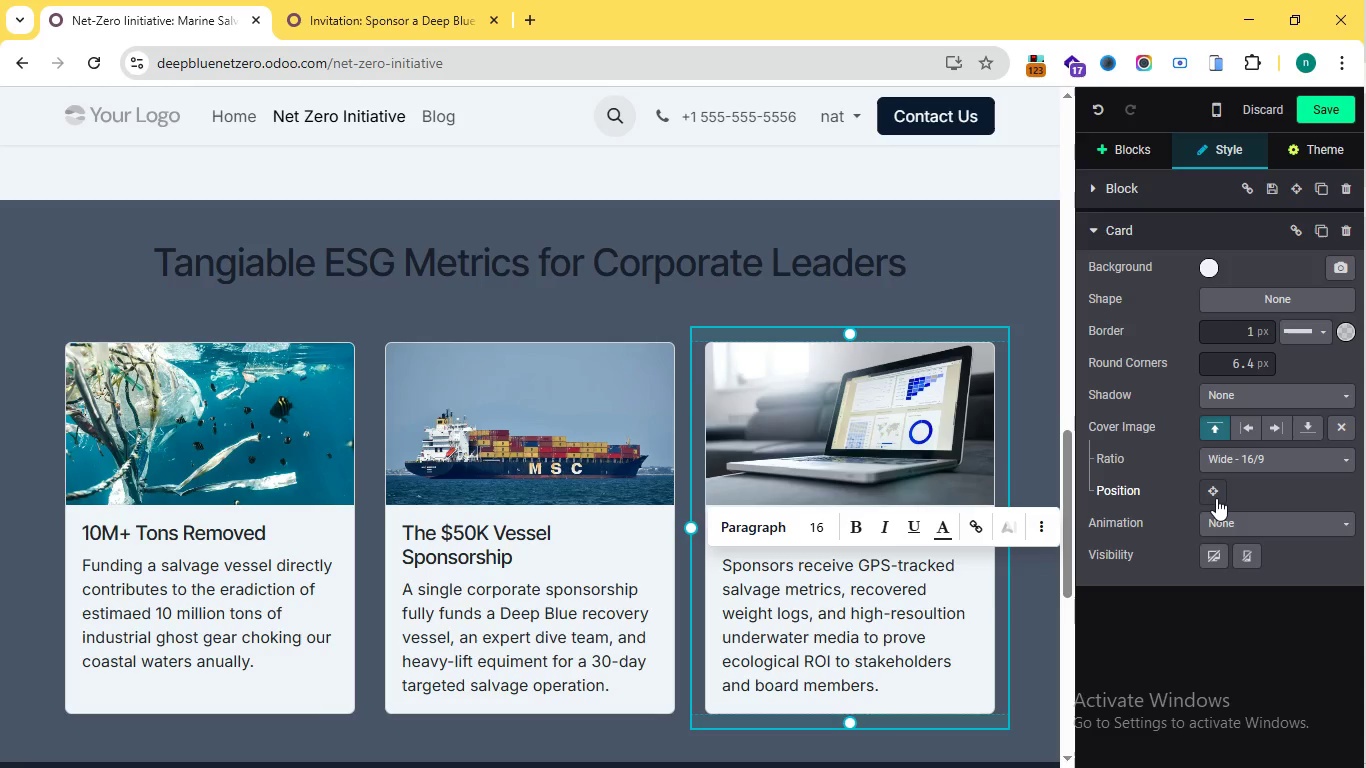 
wait(17.83)
 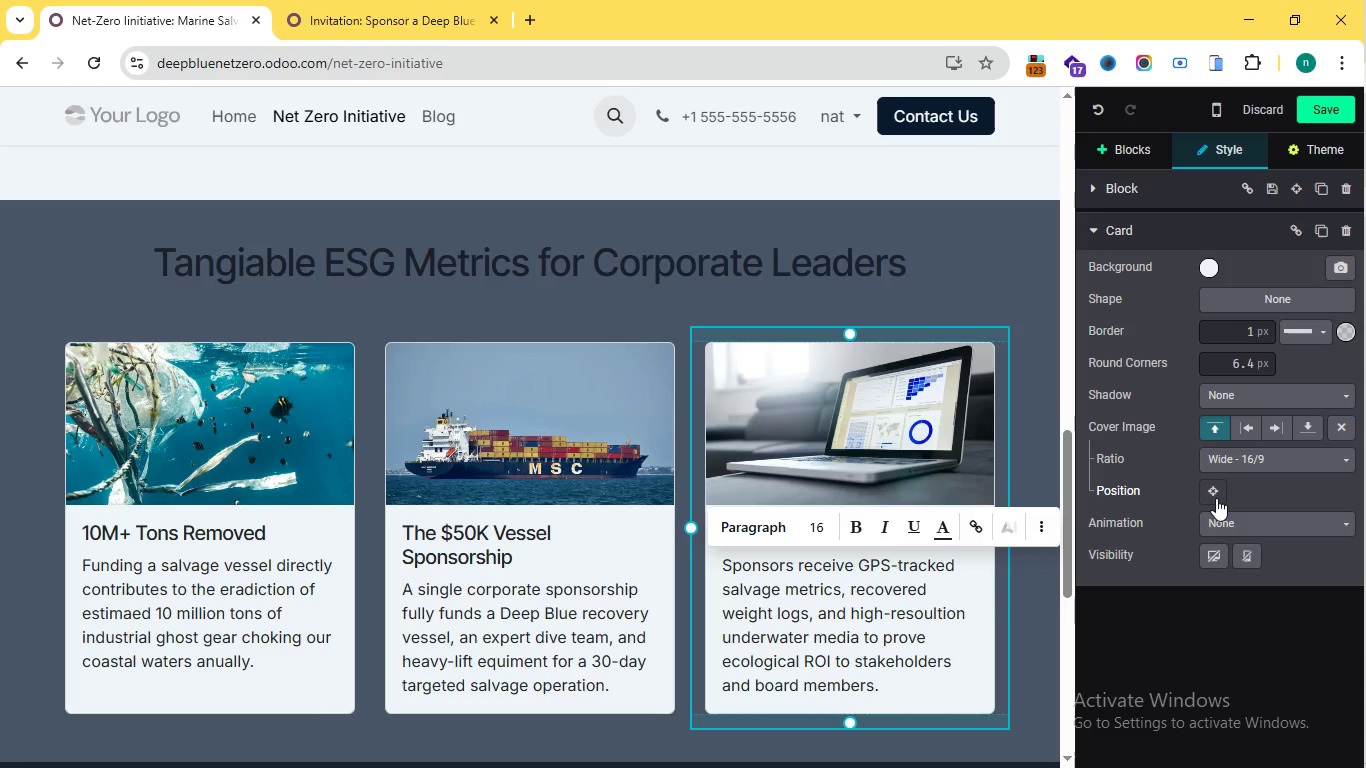 
left_click([1231, 330])
 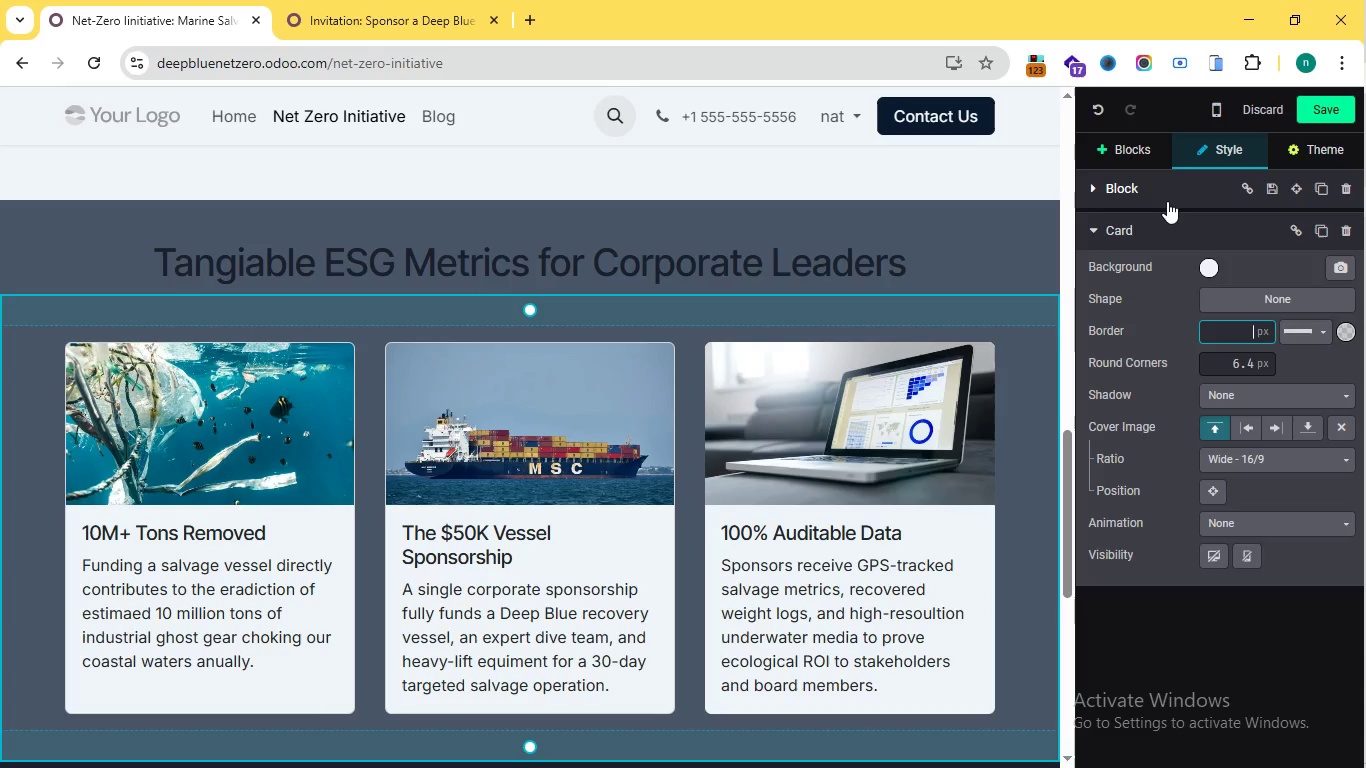 
key(Backspace)
 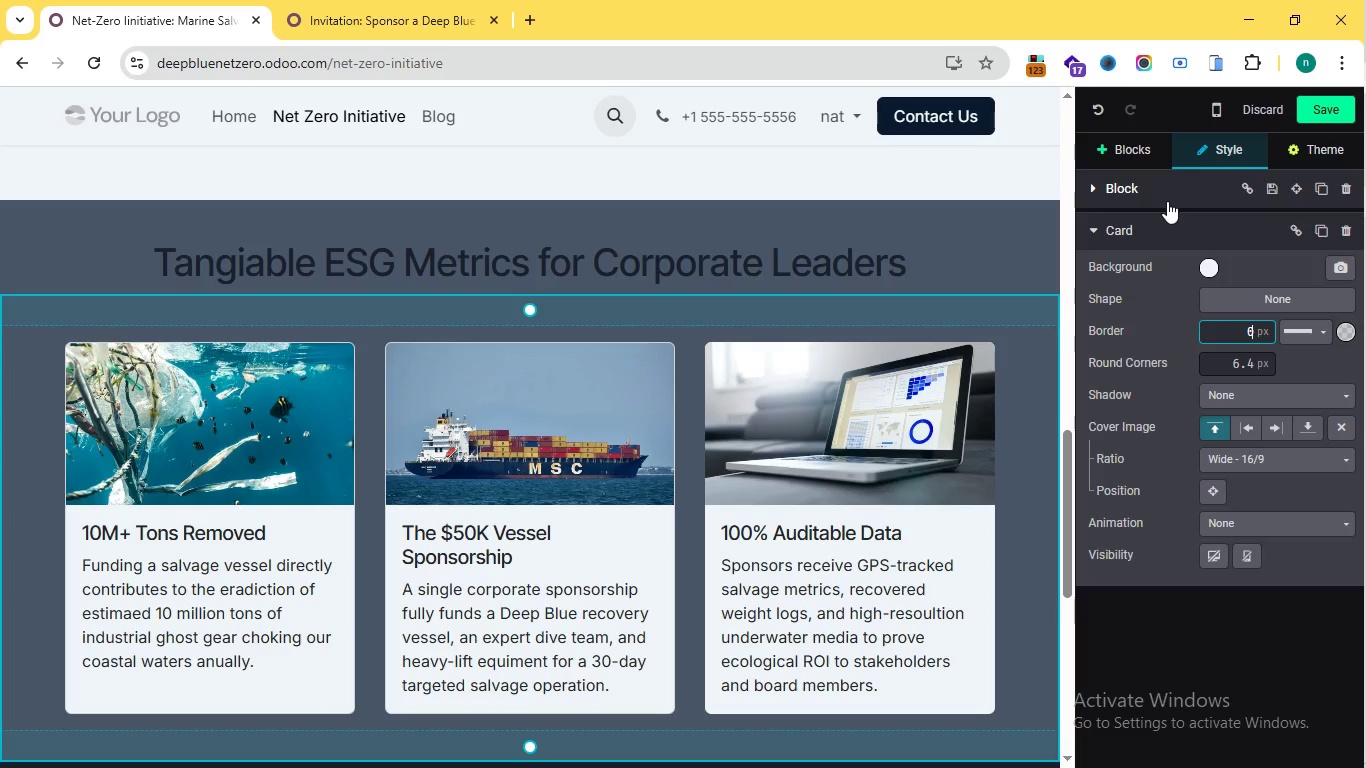 
key(0)
 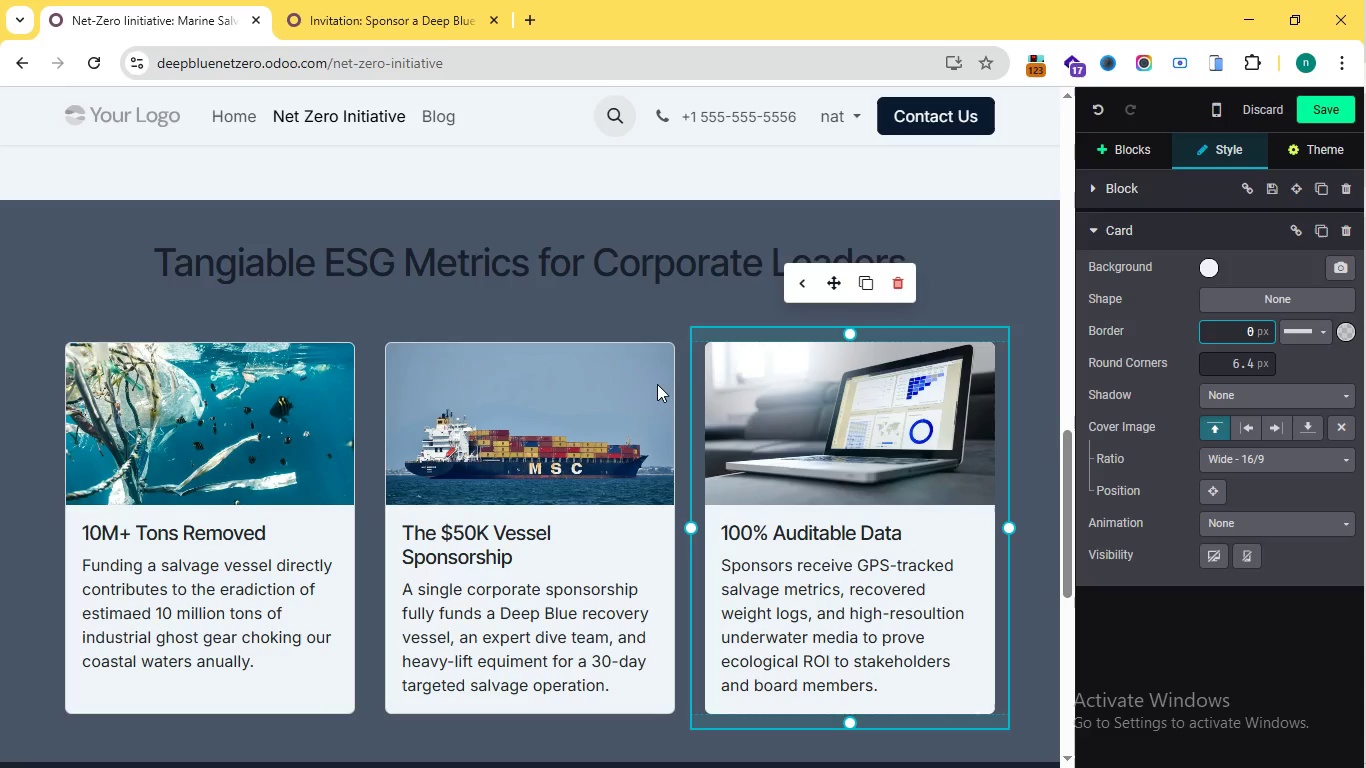 
wait(5.39)
 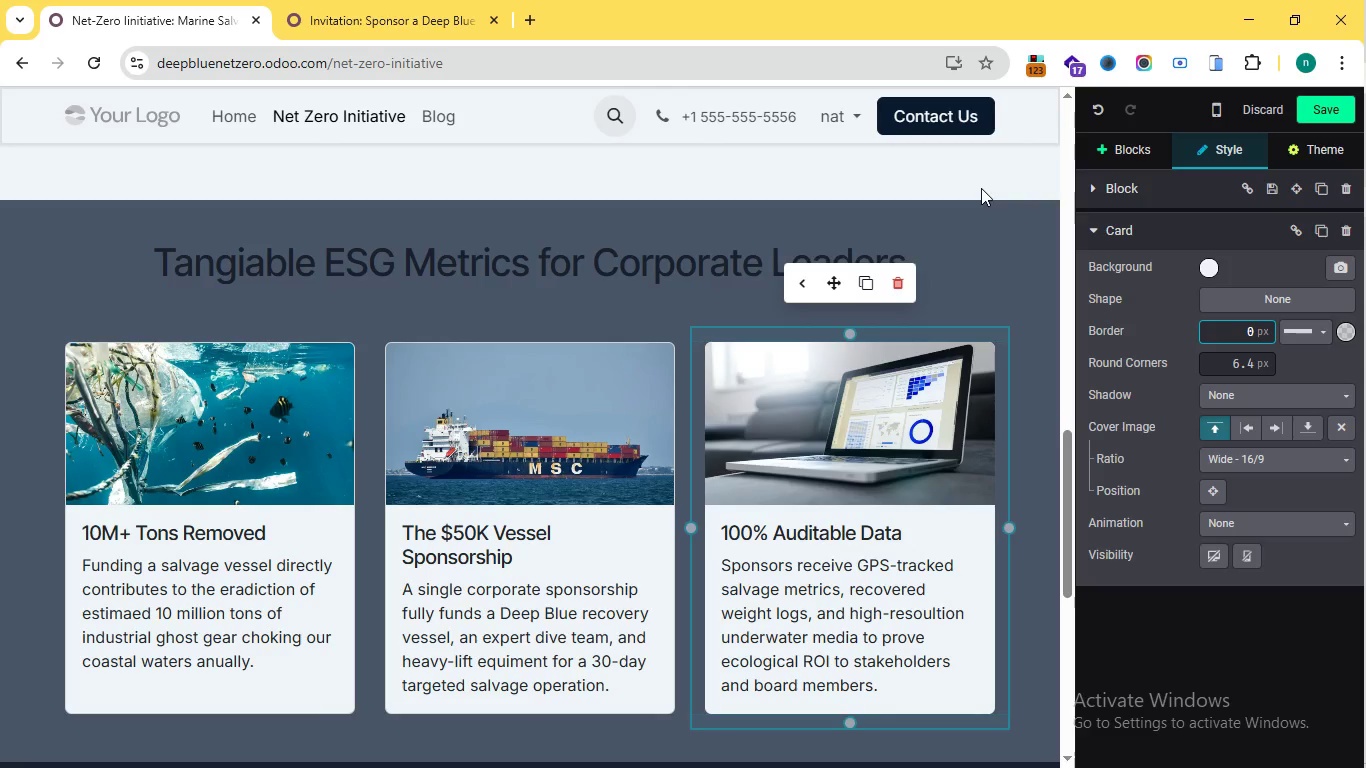 
left_click([601, 413])
 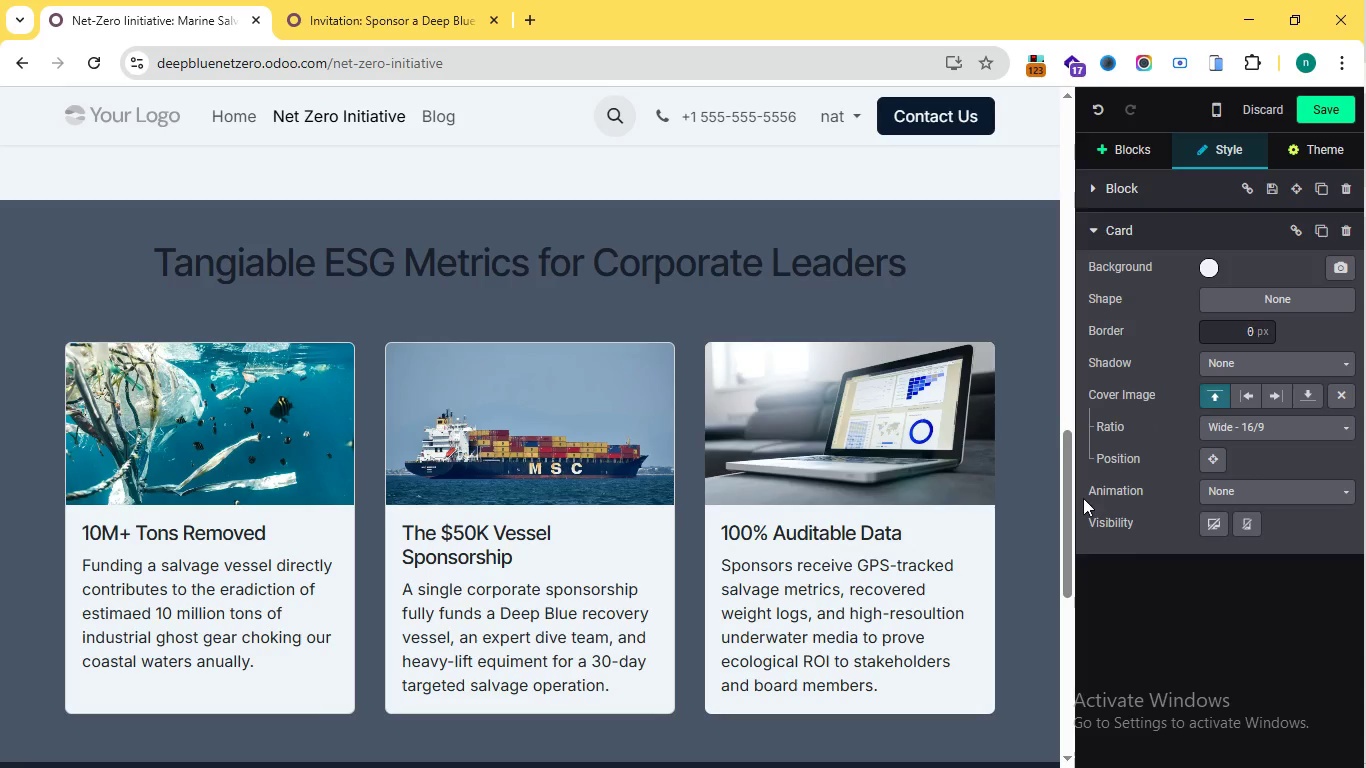 
wait(6.99)
 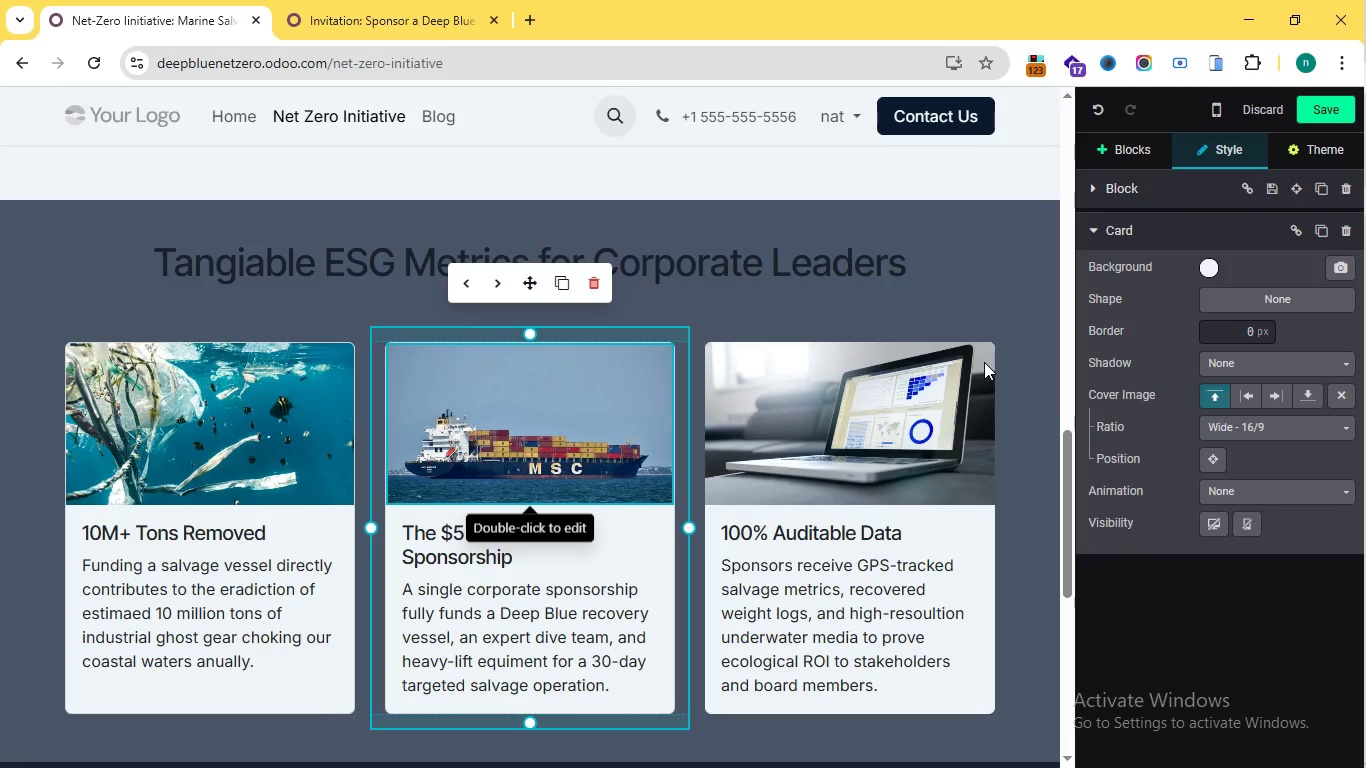 
left_click_drag(start_coordinate=[1066, 502], to_coordinate=[1033, 581])
 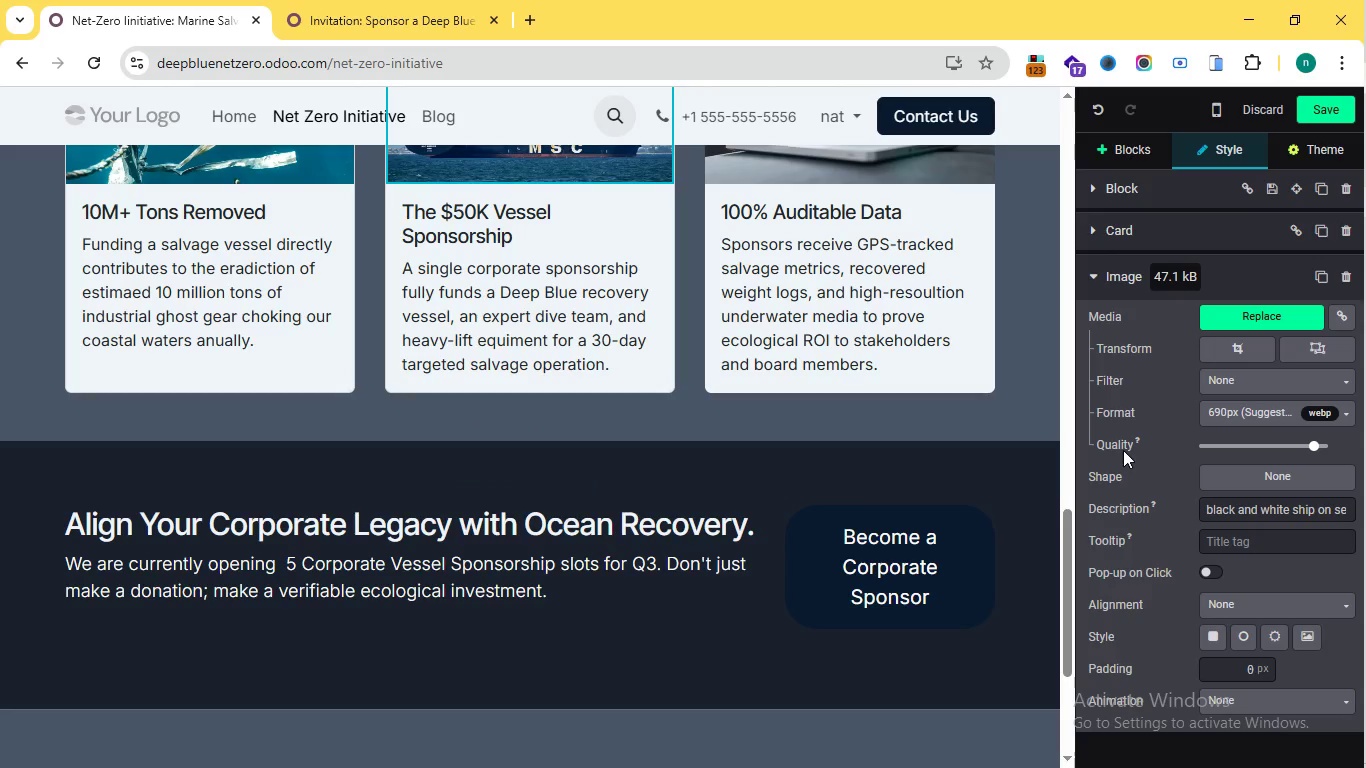 
wait(7.34)
 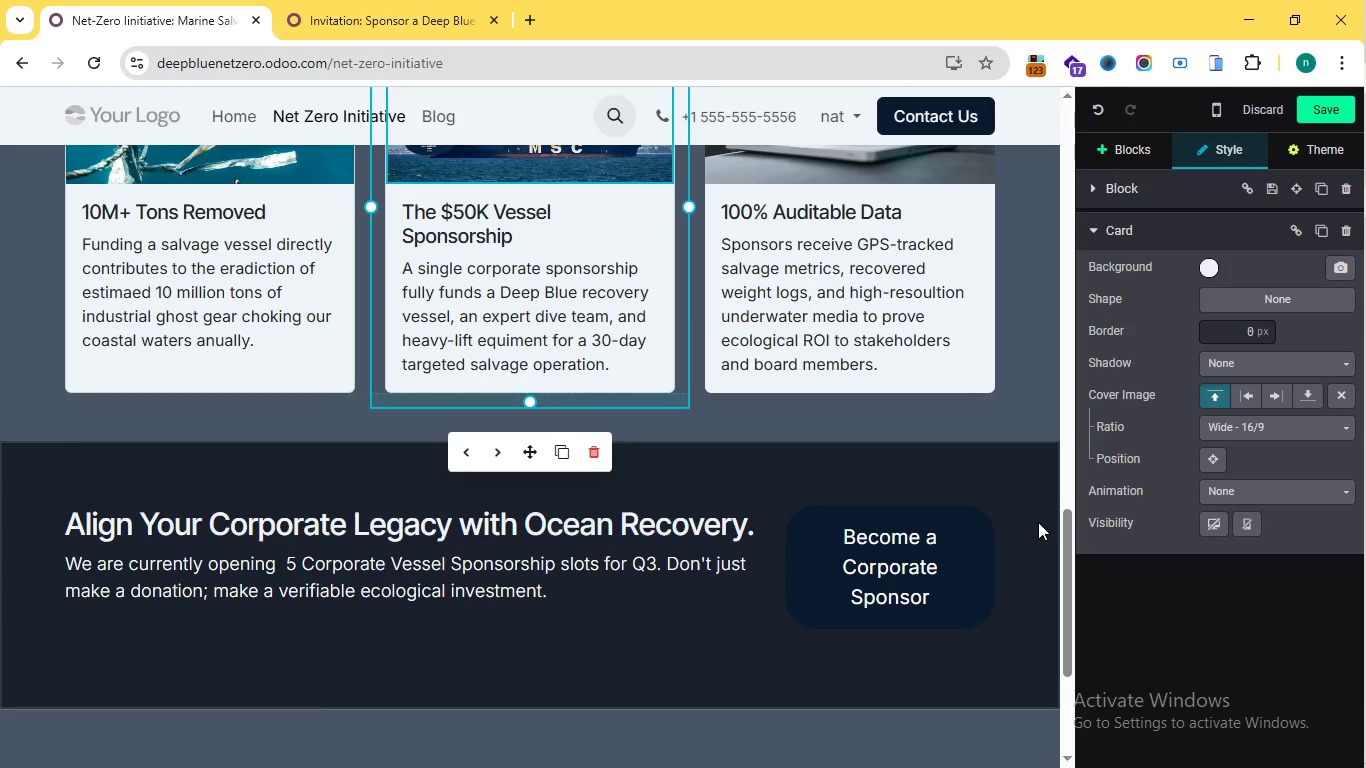 
double_click([647, 286])
 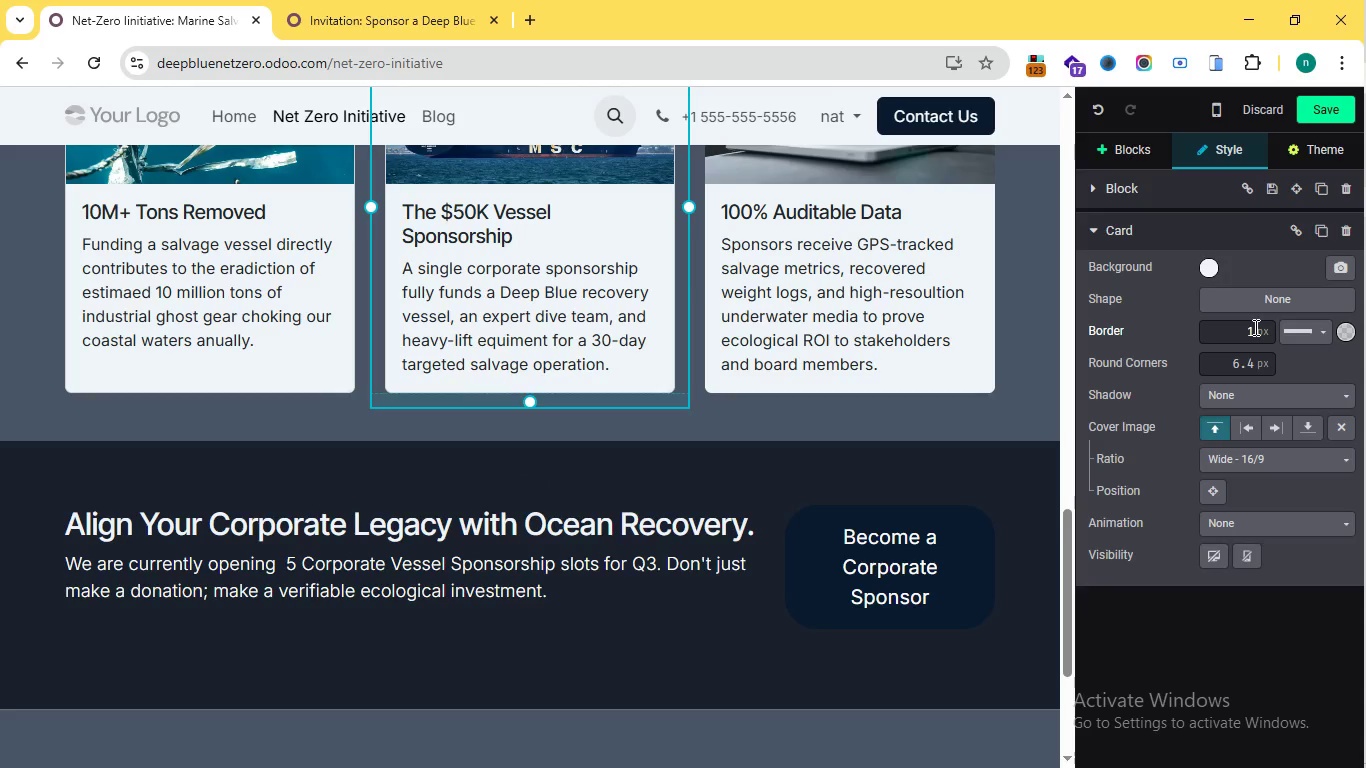 
left_click([1258, 334])
 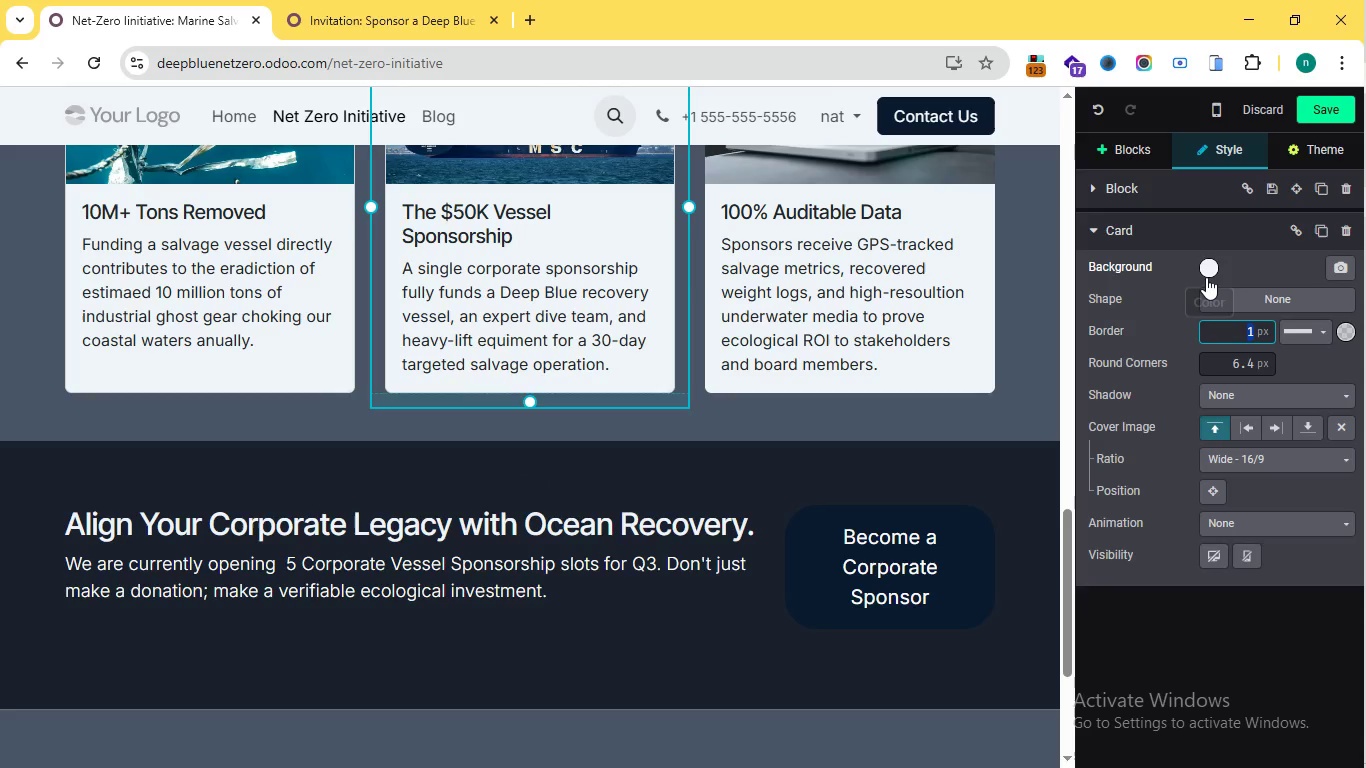 
double_click([1254, 327])
 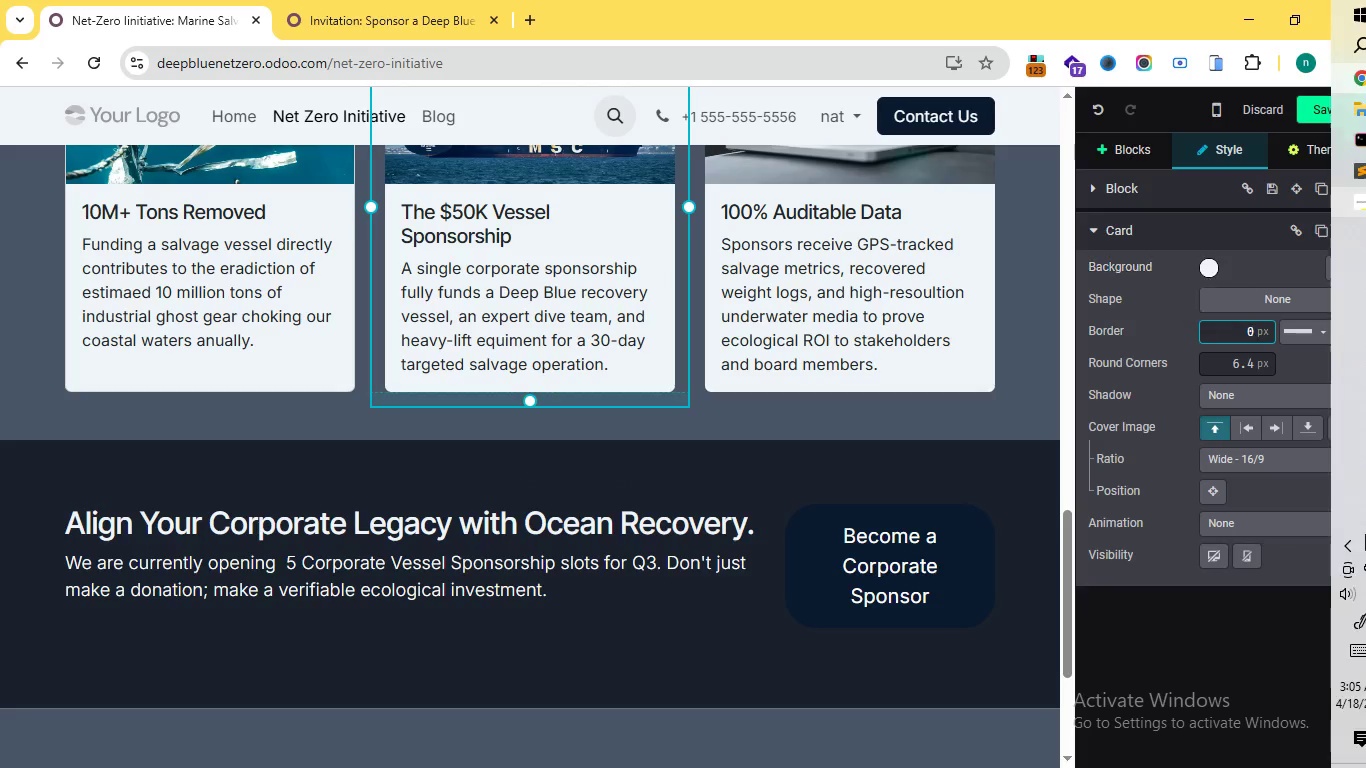 
key(0)
 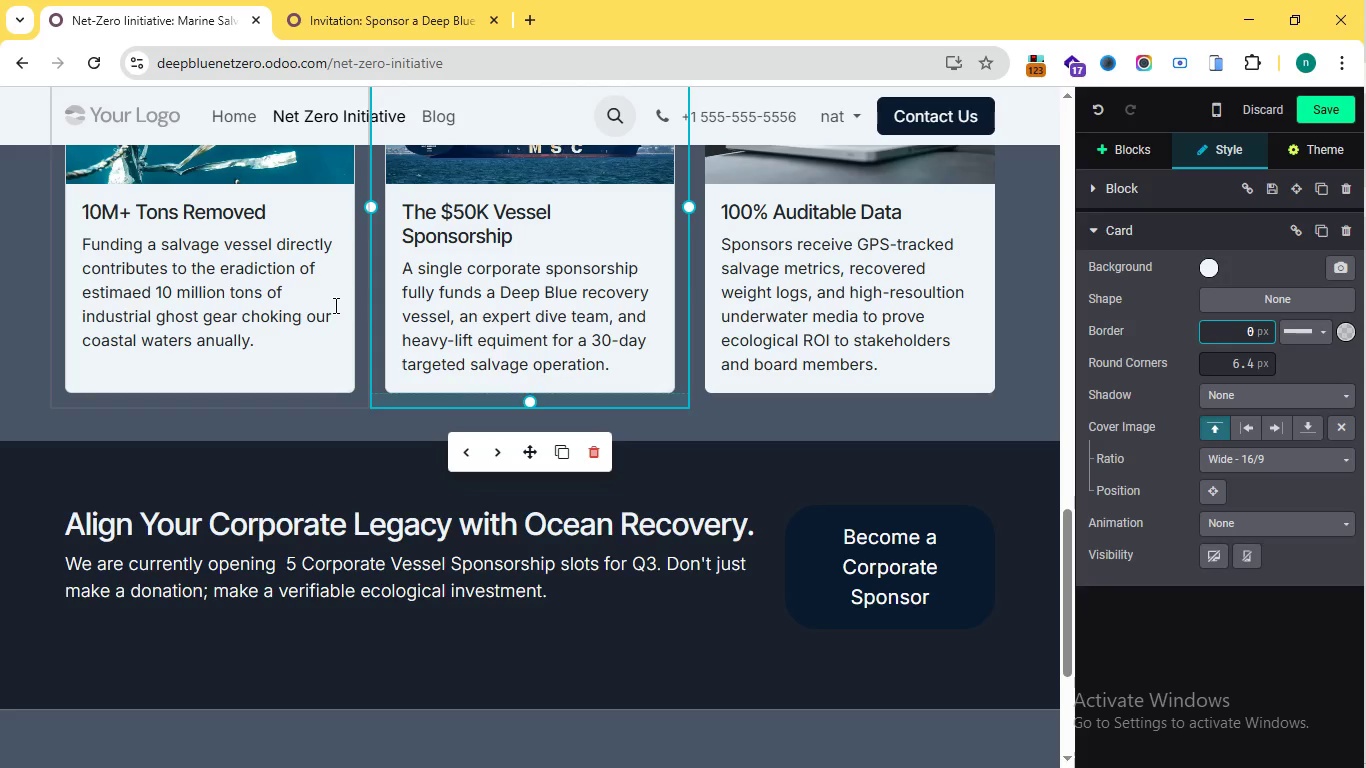 
double_click([334, 305])
 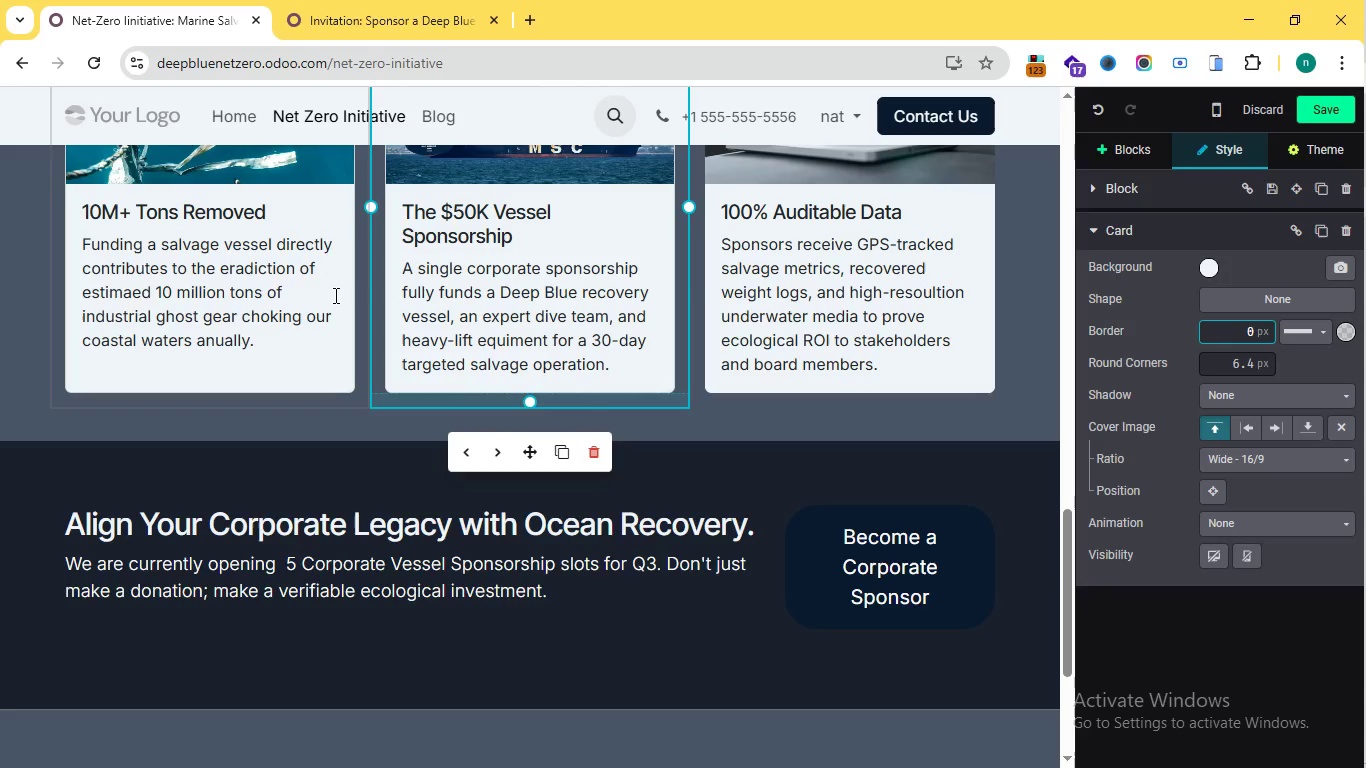 
left_click([334, 295])
 